 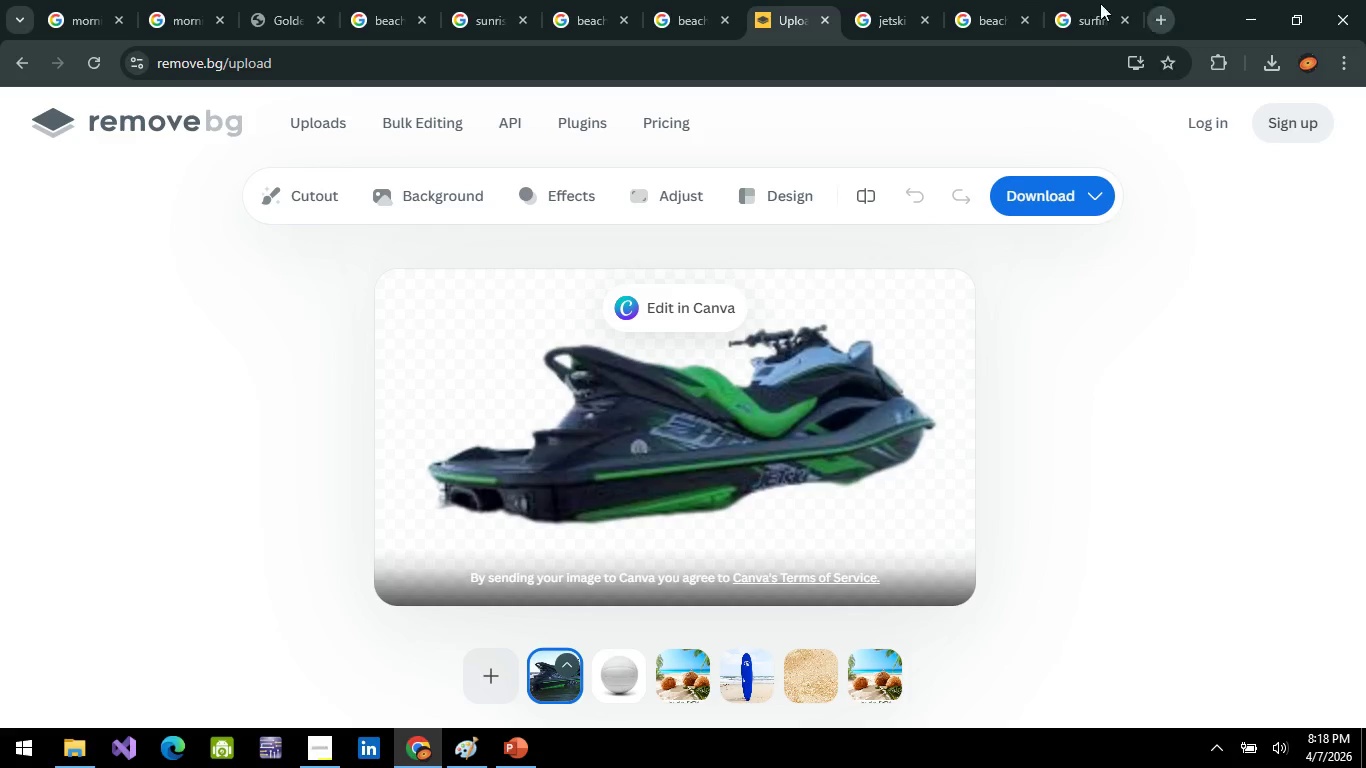 
type(beach bac)
key(Backspace)
key(Backspace)
type(g)
 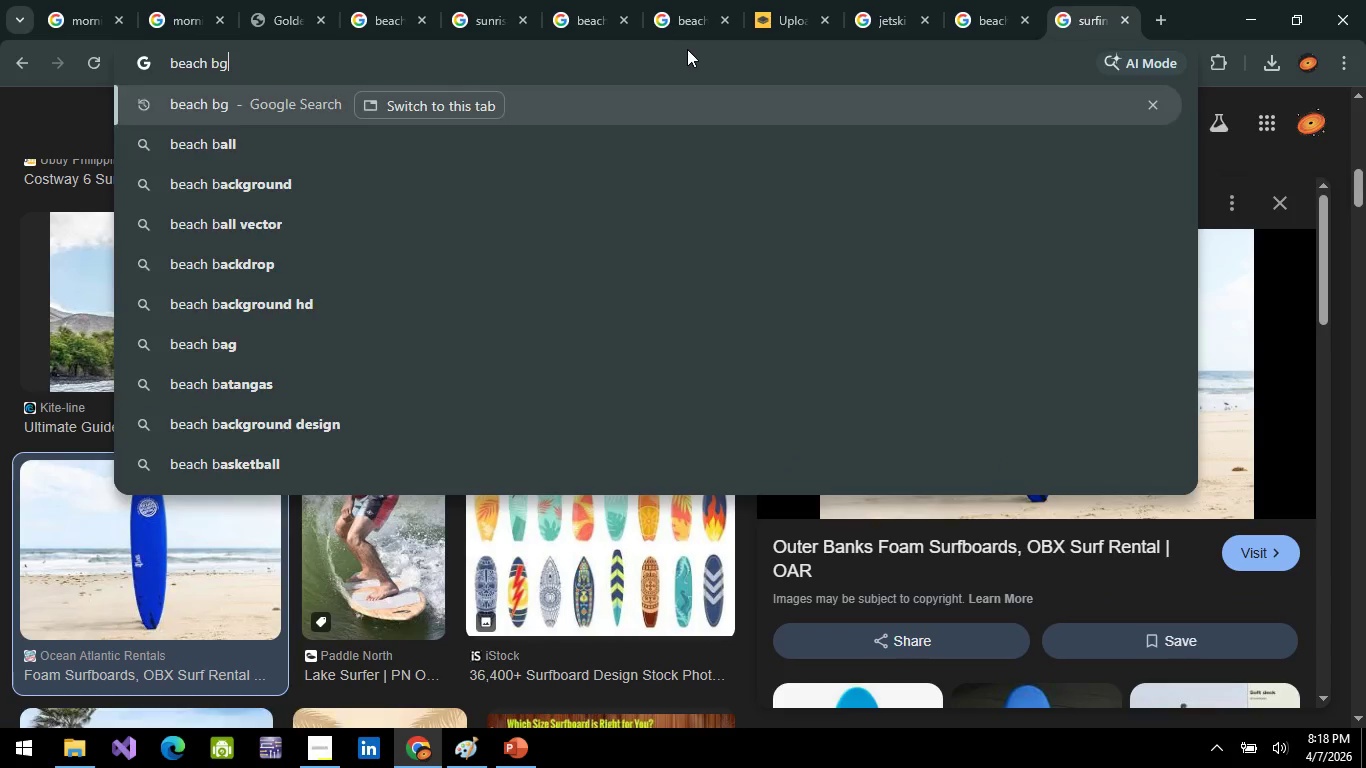 
key(Enter)
 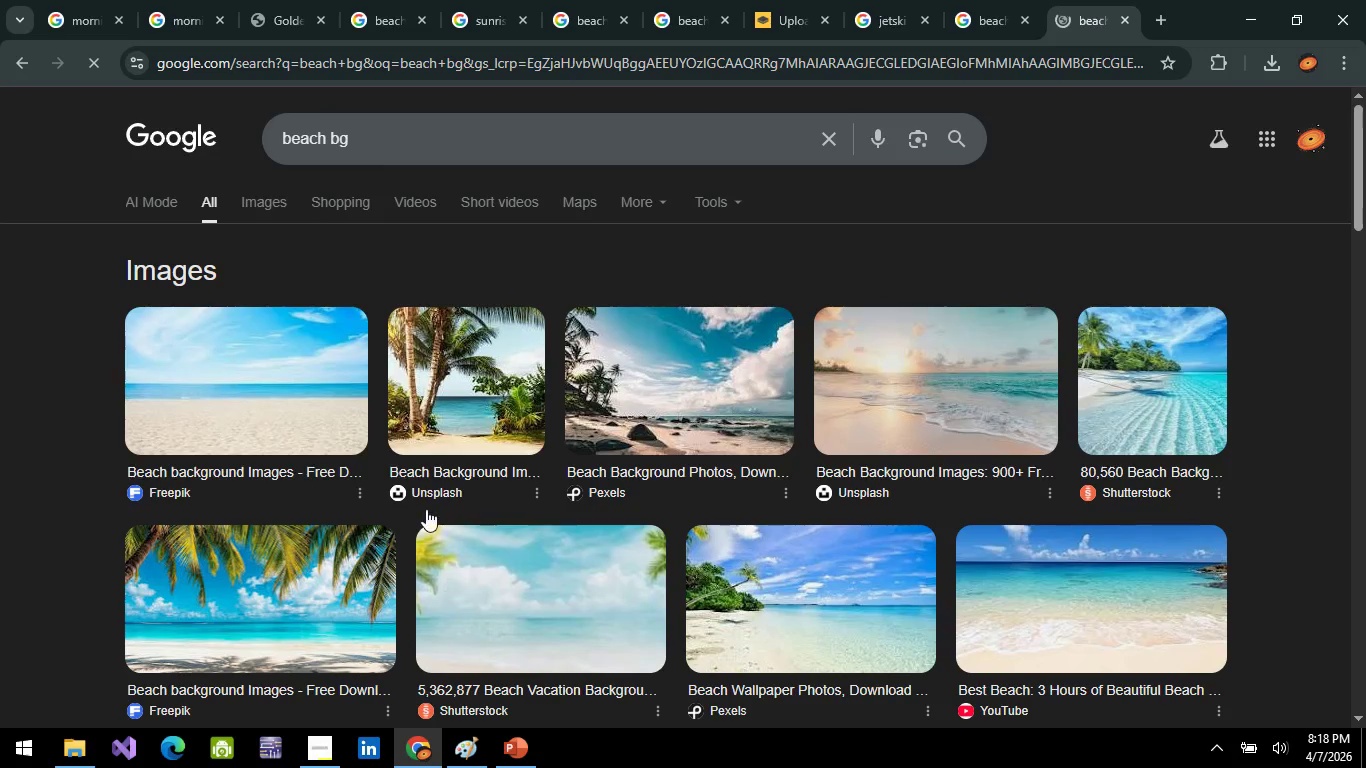 
left_click([253, 599])
 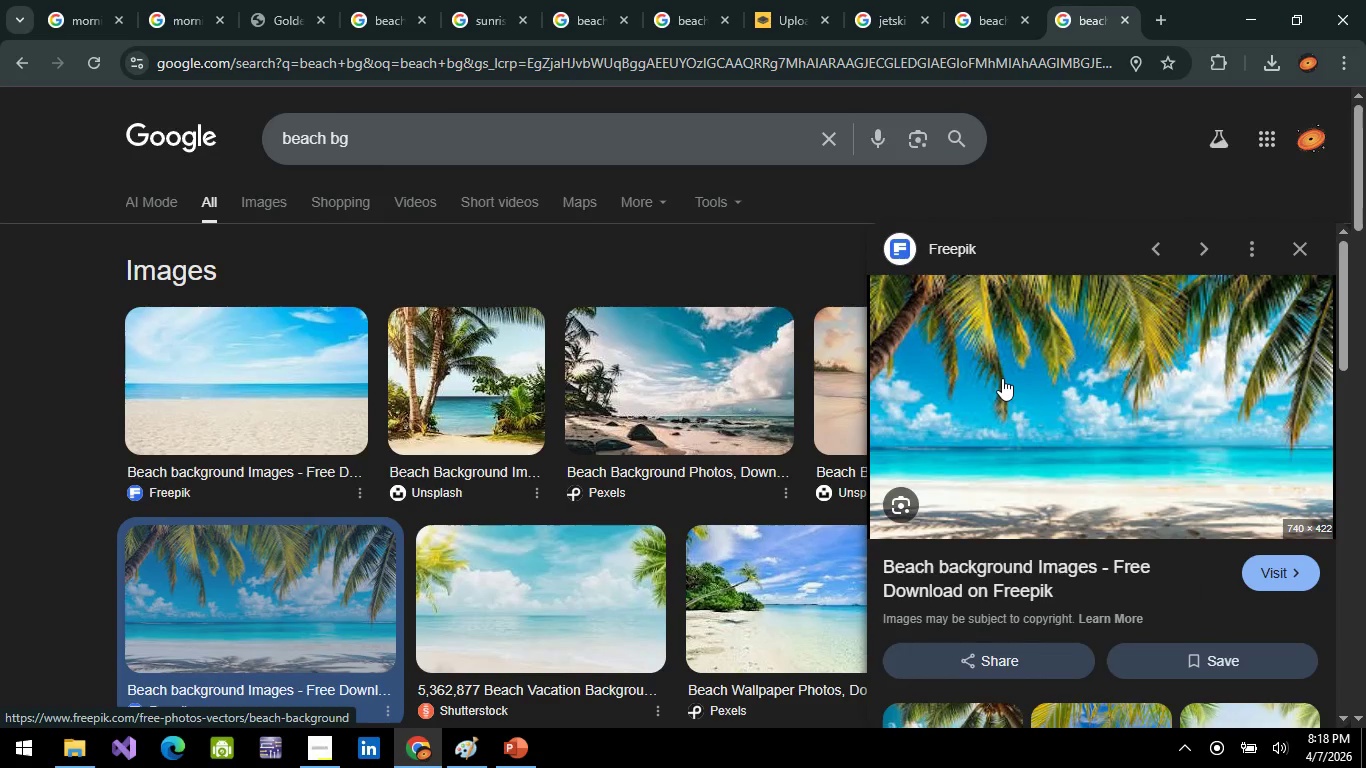 
right_click([1002, 378])
 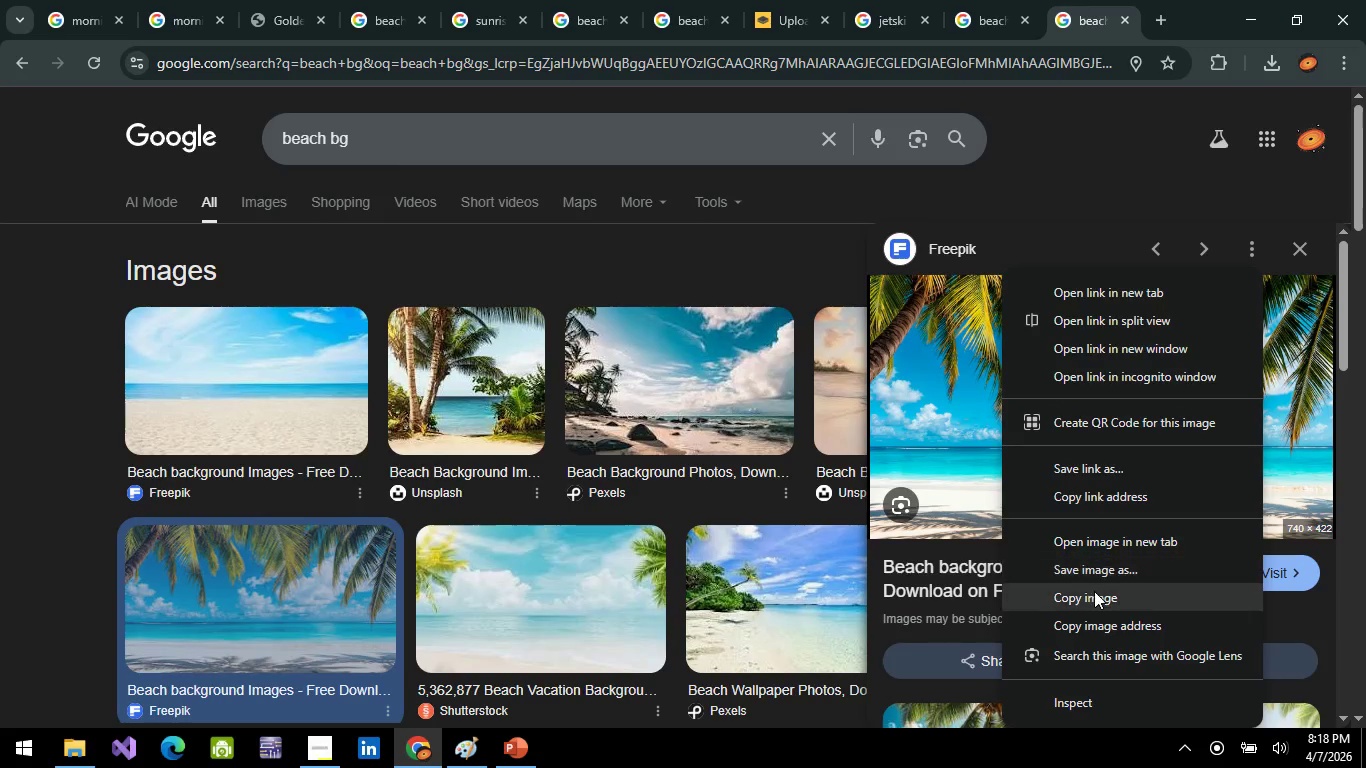 
left_click([1094, 591])
 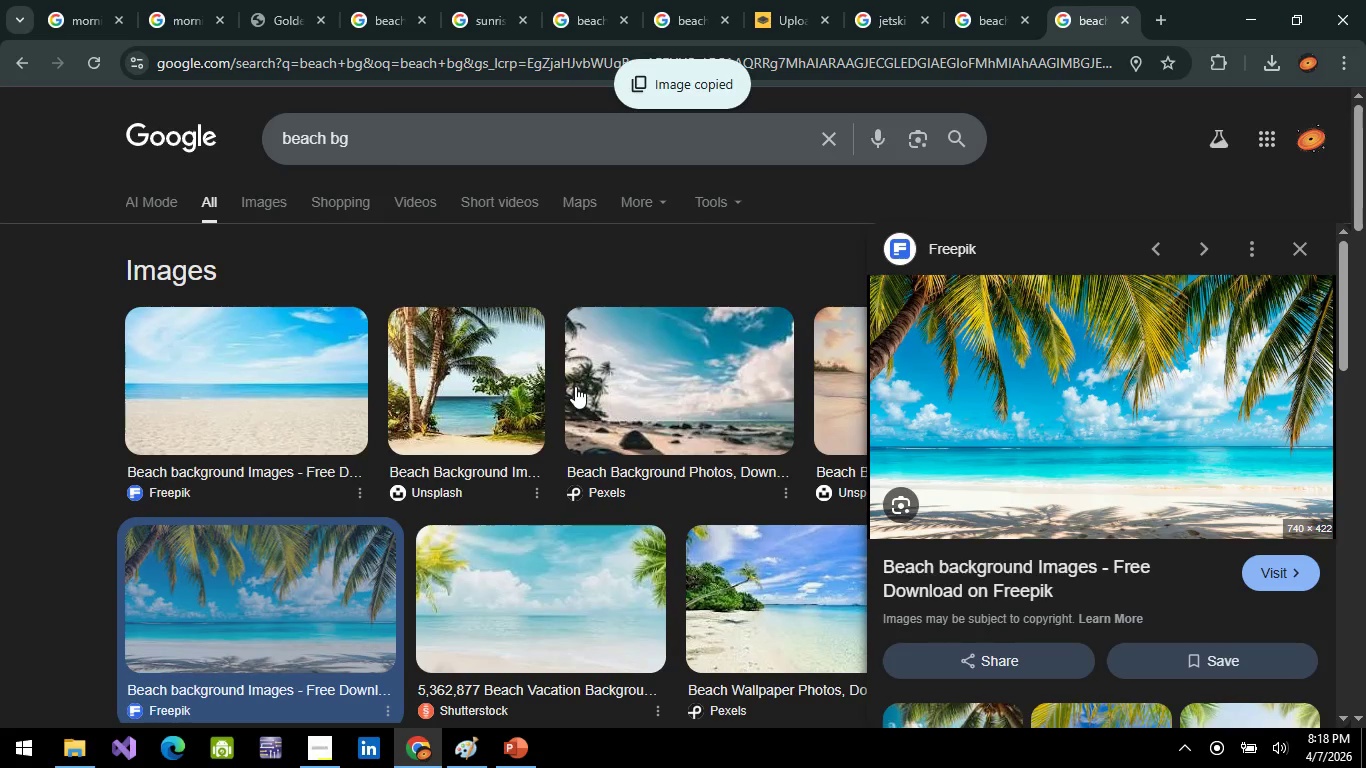 
right_click([1077, 377])
 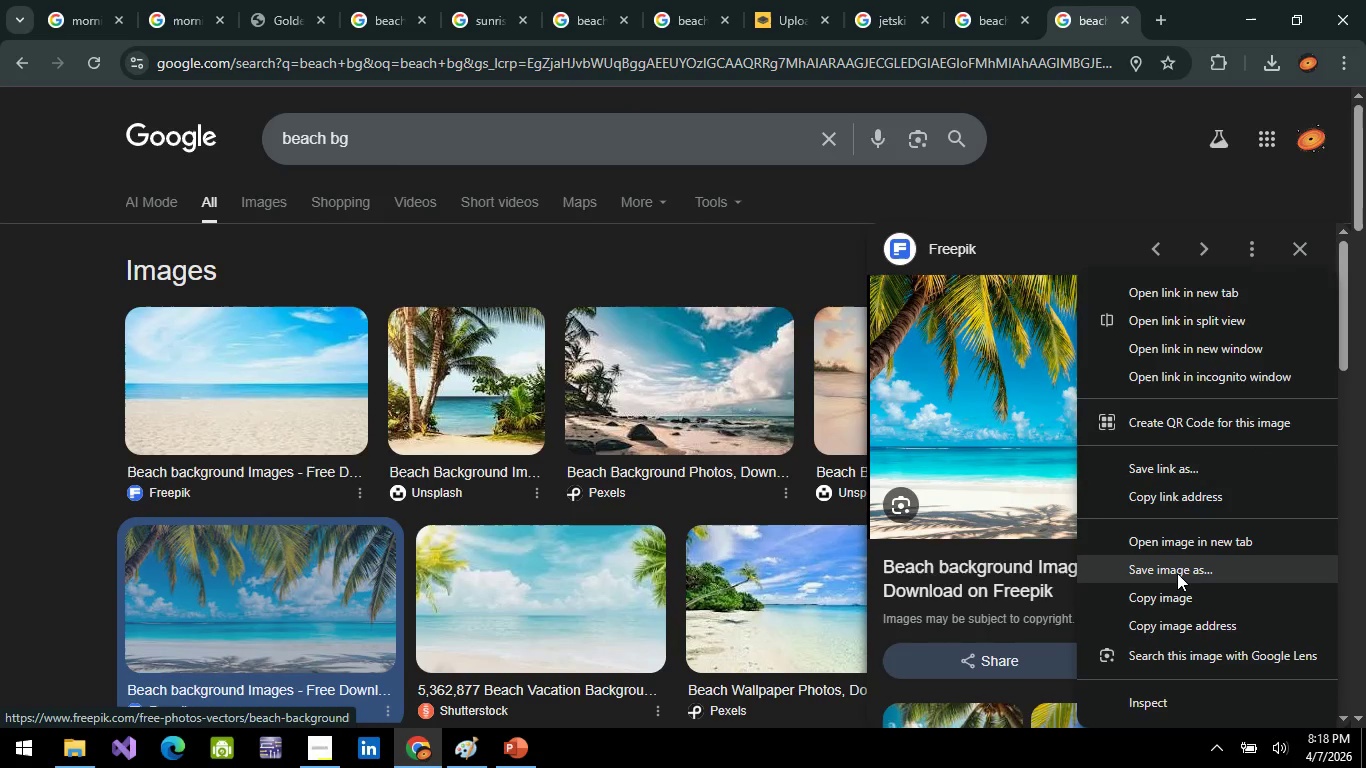 
left_click([1177, 573])
 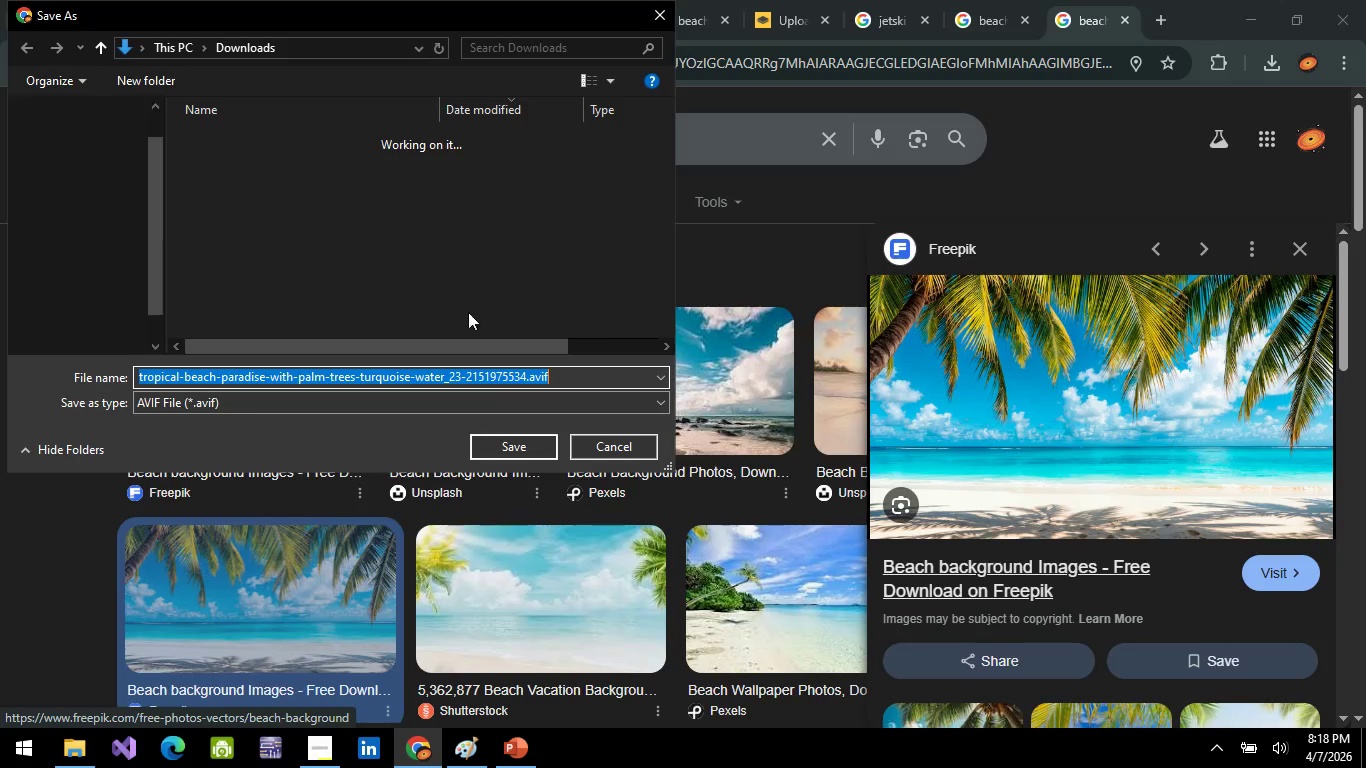 
left_click([513, 445])
 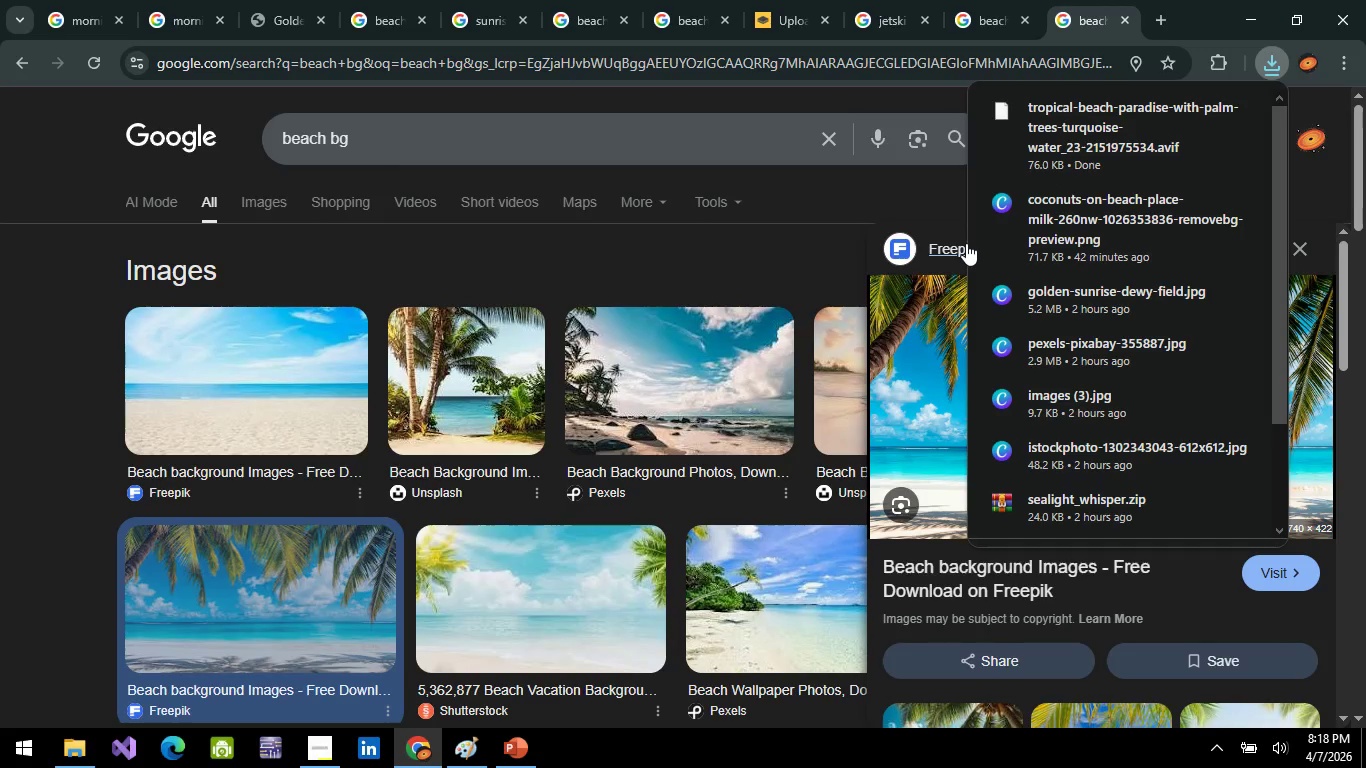 
key(Alt+AltLeft)
 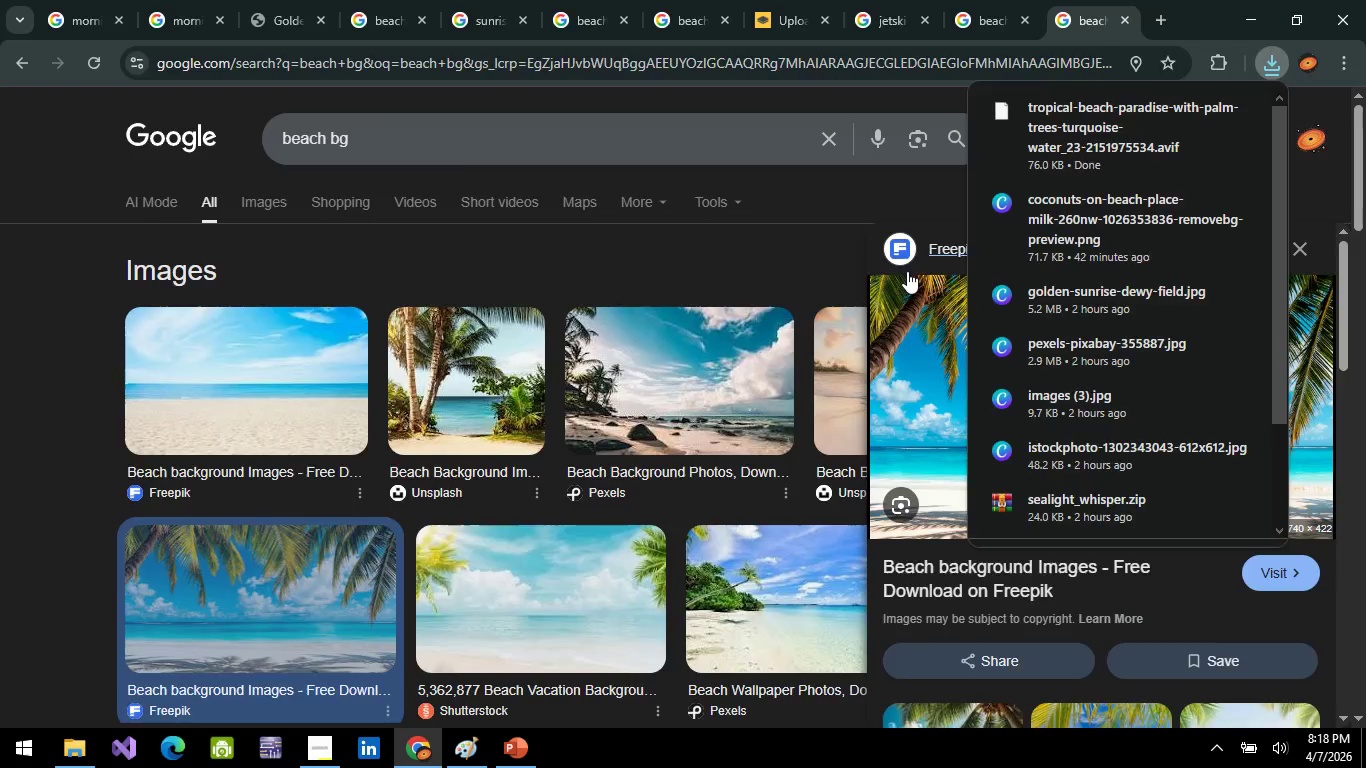 
key(Alt+Tab)
 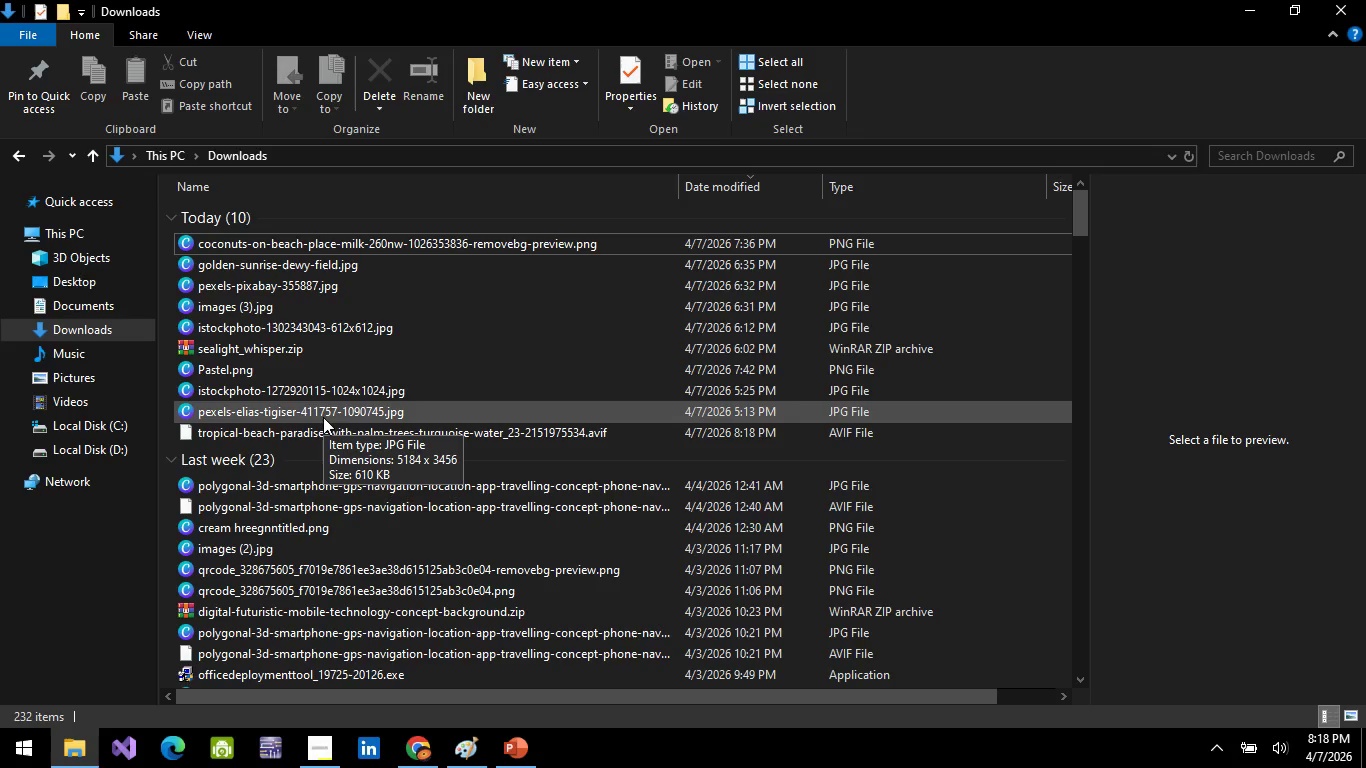 
double_click([325, 391])
 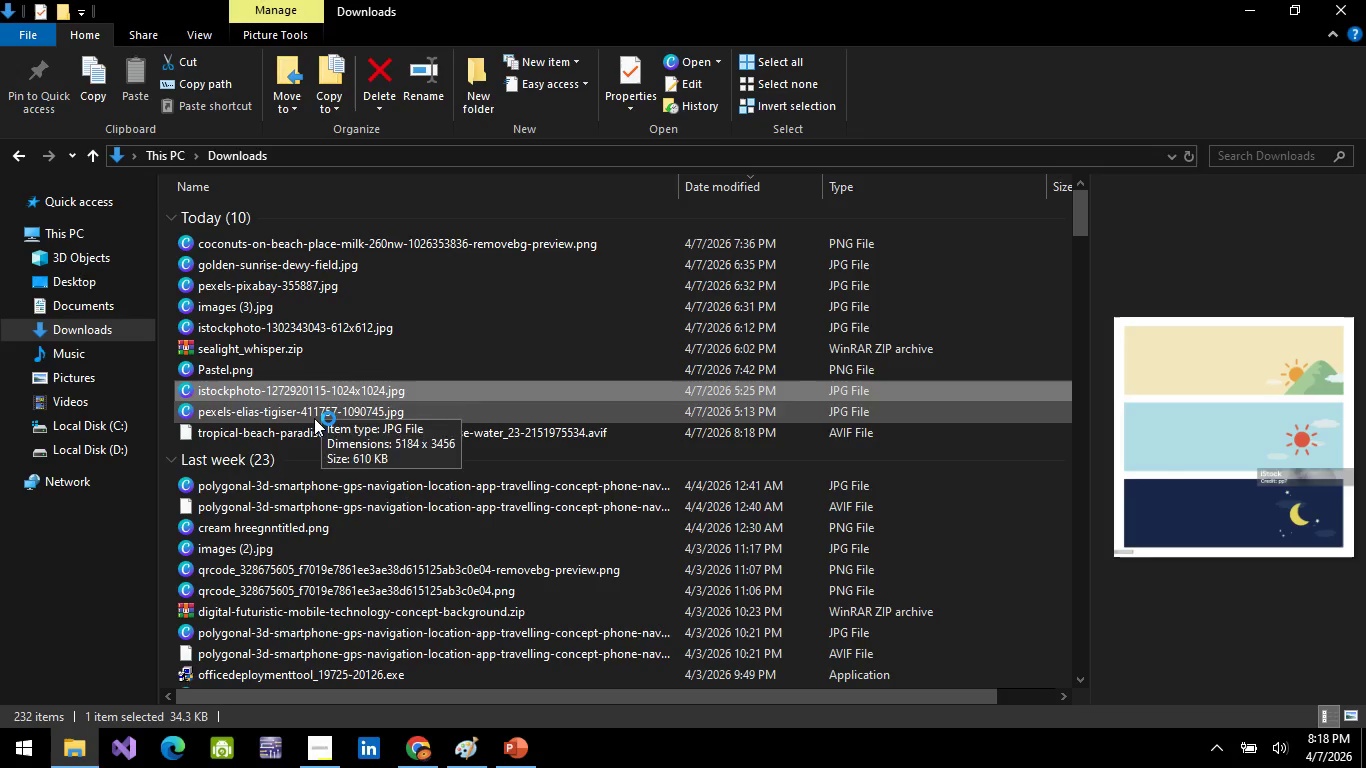 
double_click([314, 418])
 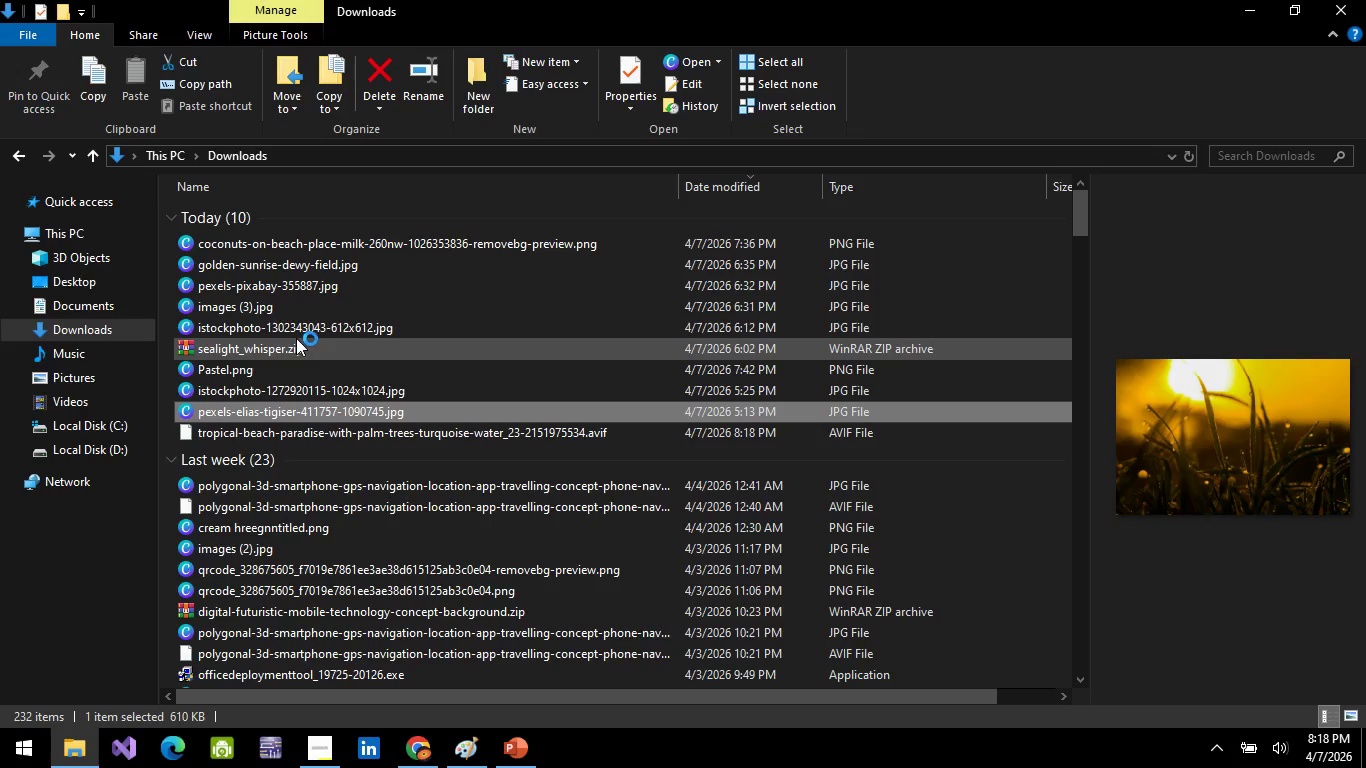 
double_click([309, 318])
 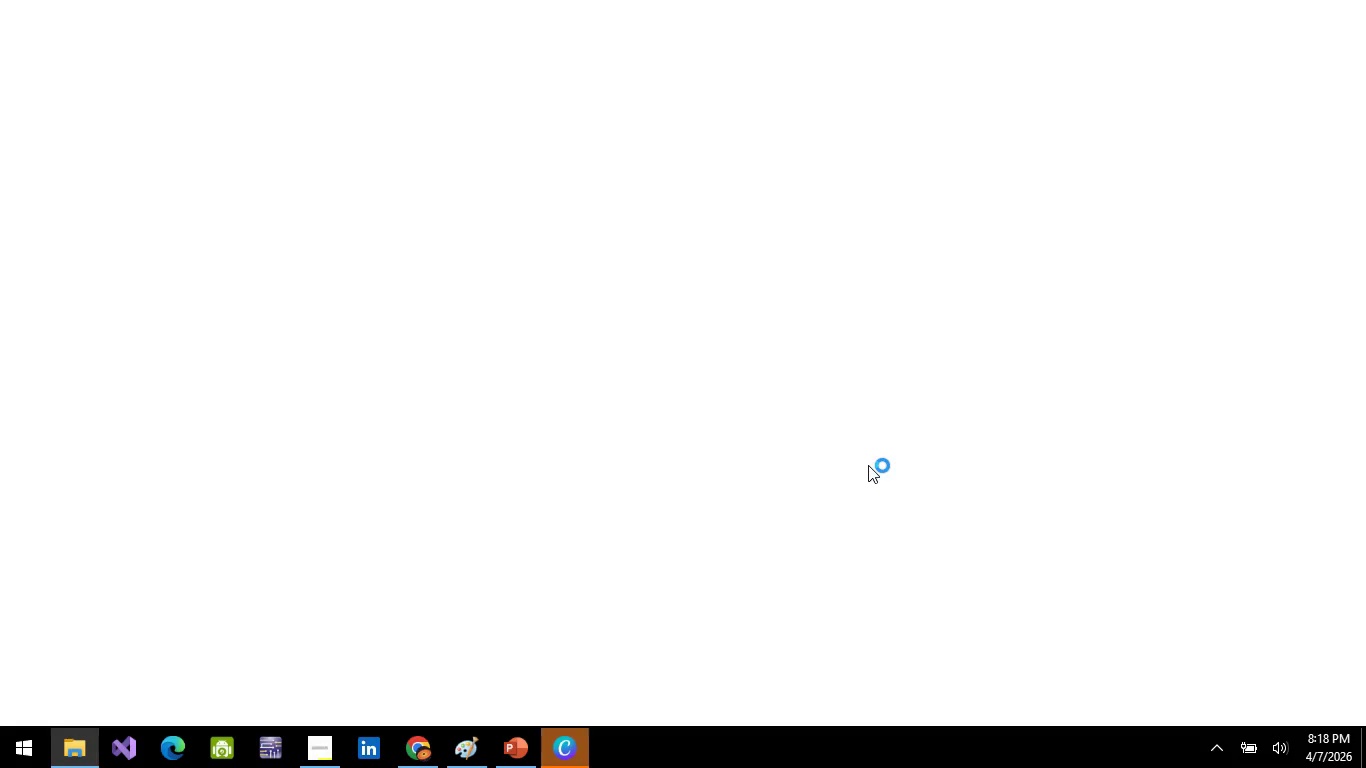 
mouse_move([644, 599])
 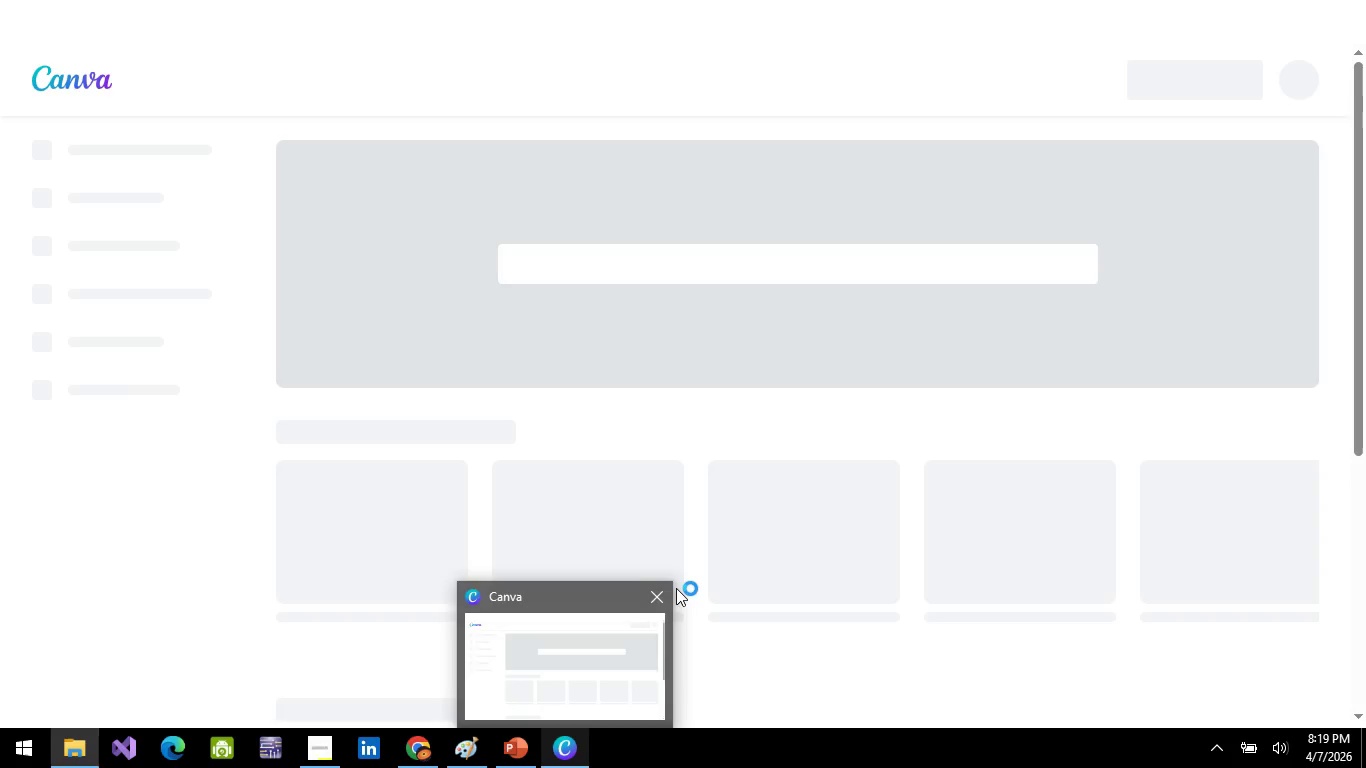 
left_click([650, 601])
 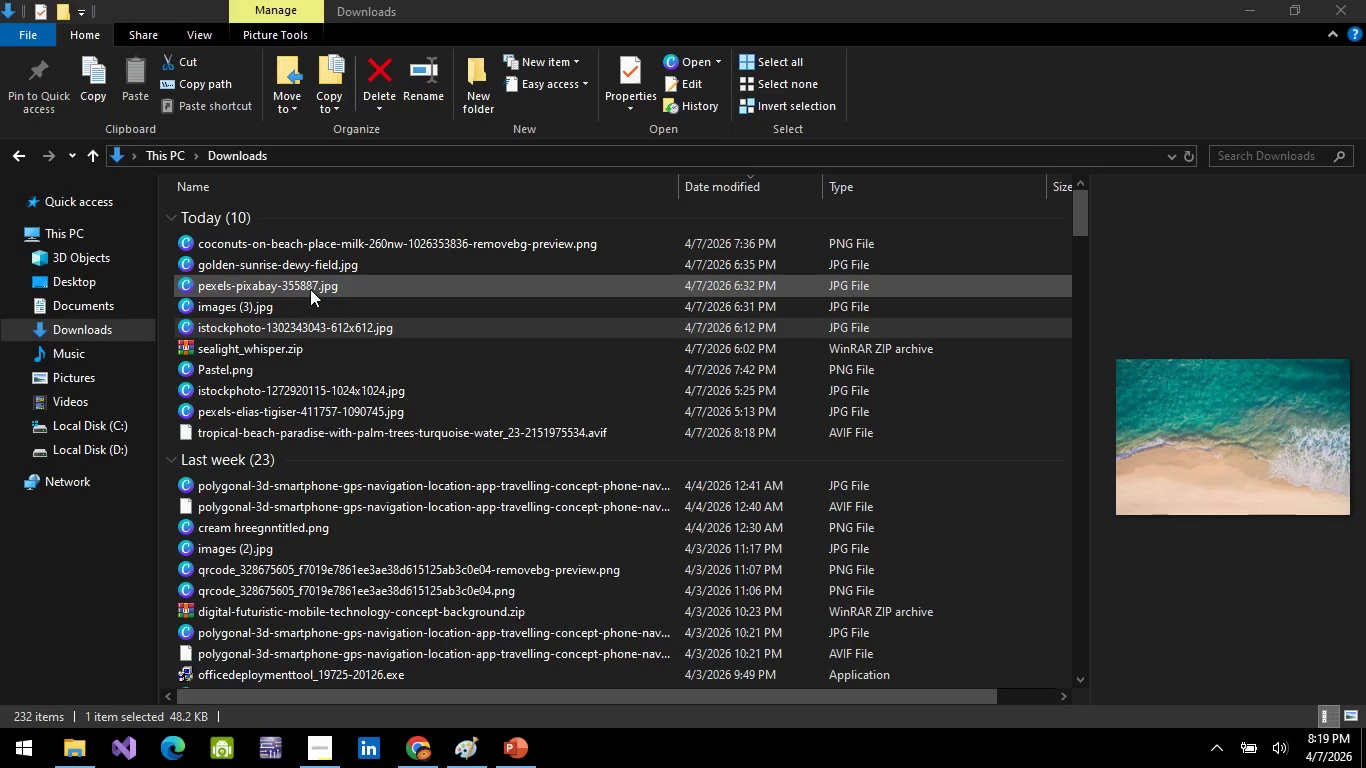 
left_click([310, 289])
 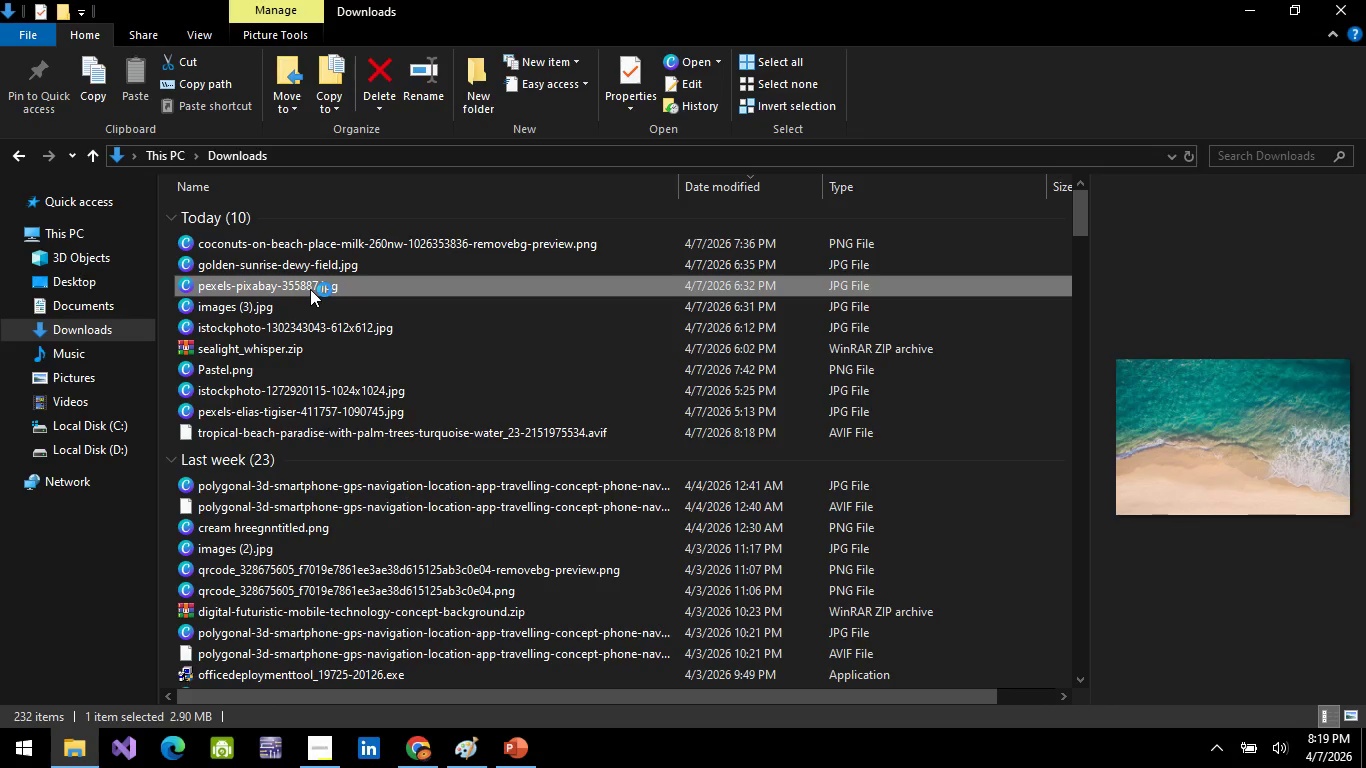 
left_click([310, 289])
 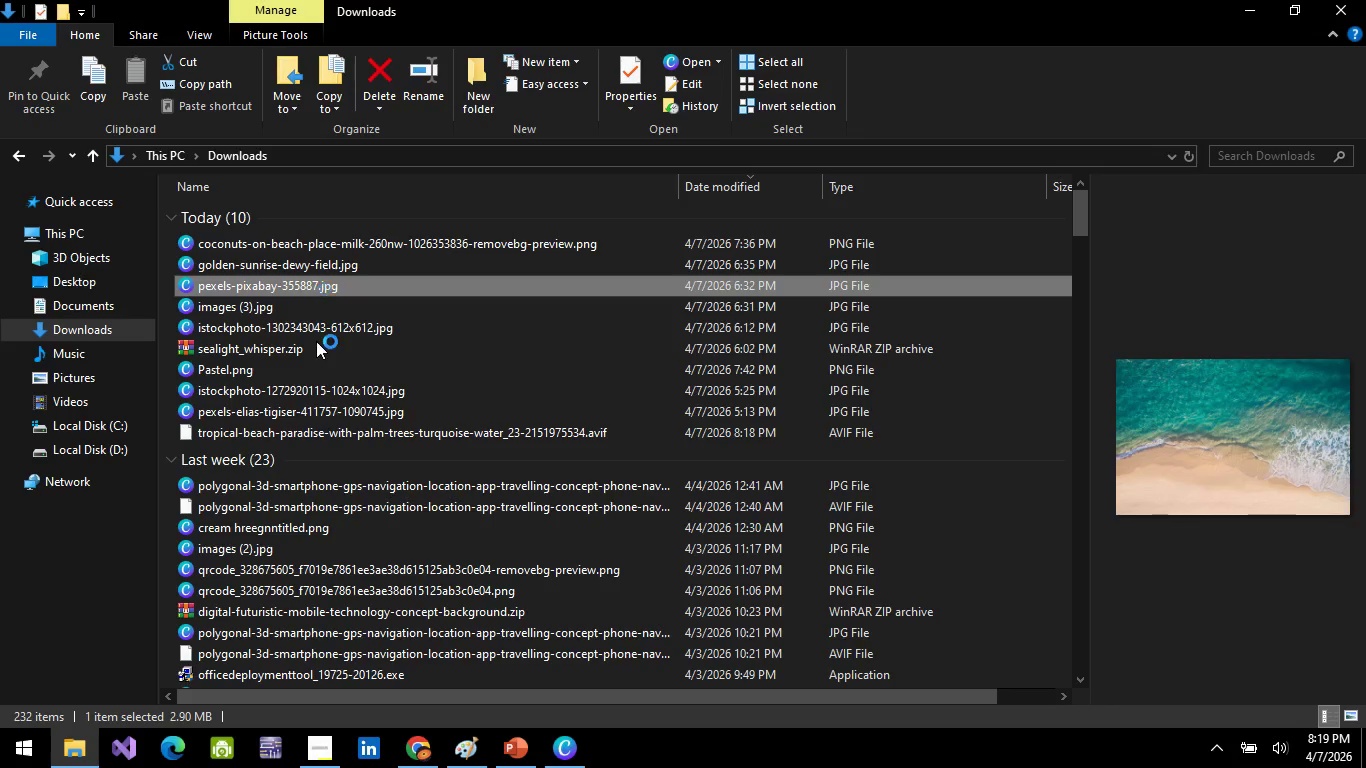 
left_click([564, 750])
 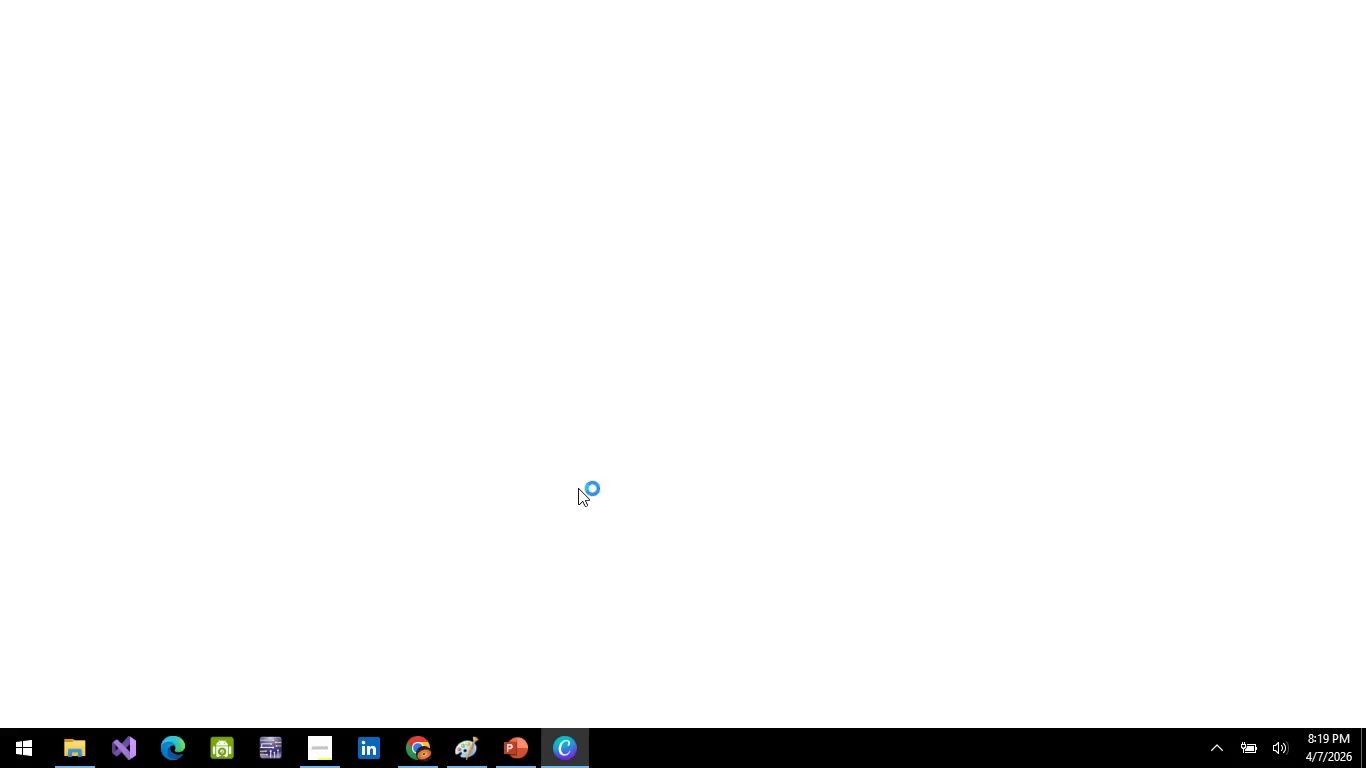 
mouse_move([1323, 37])
 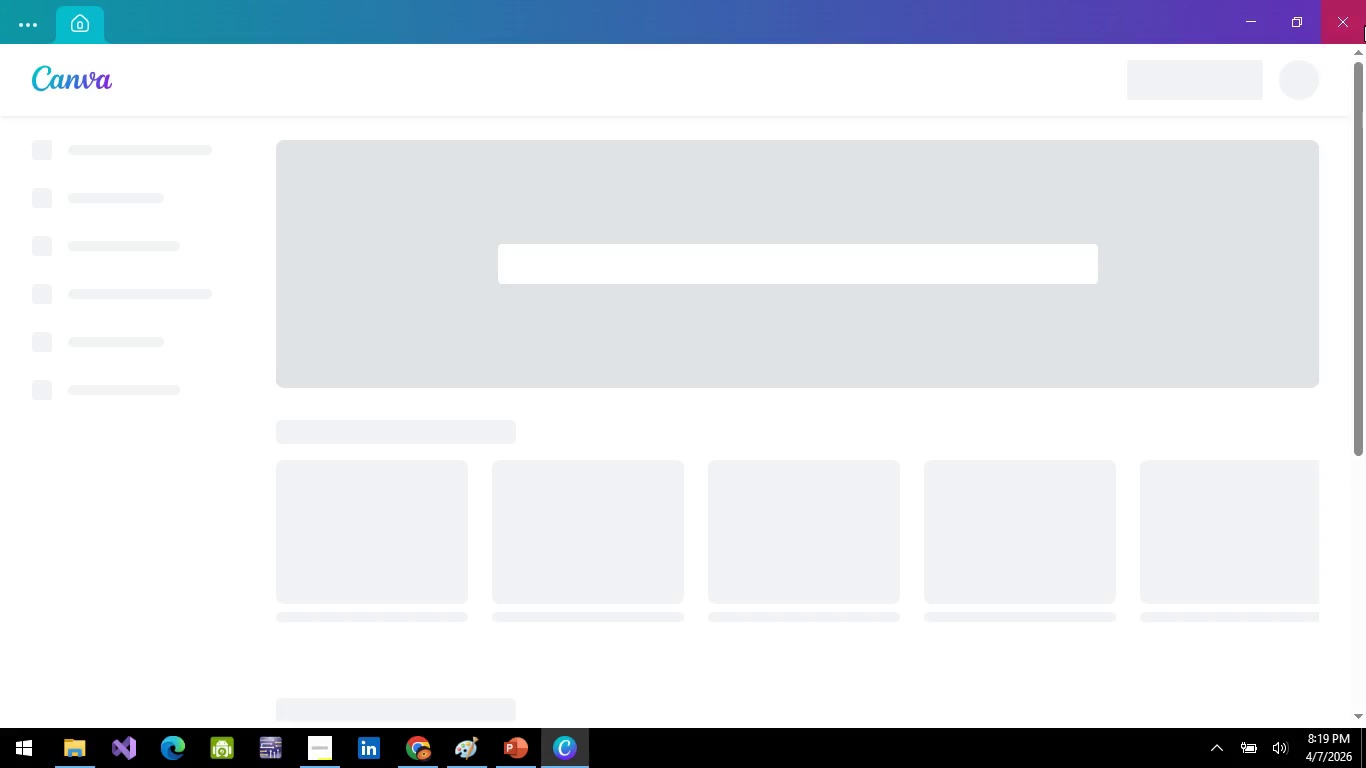 
left_click([1365, 25])
 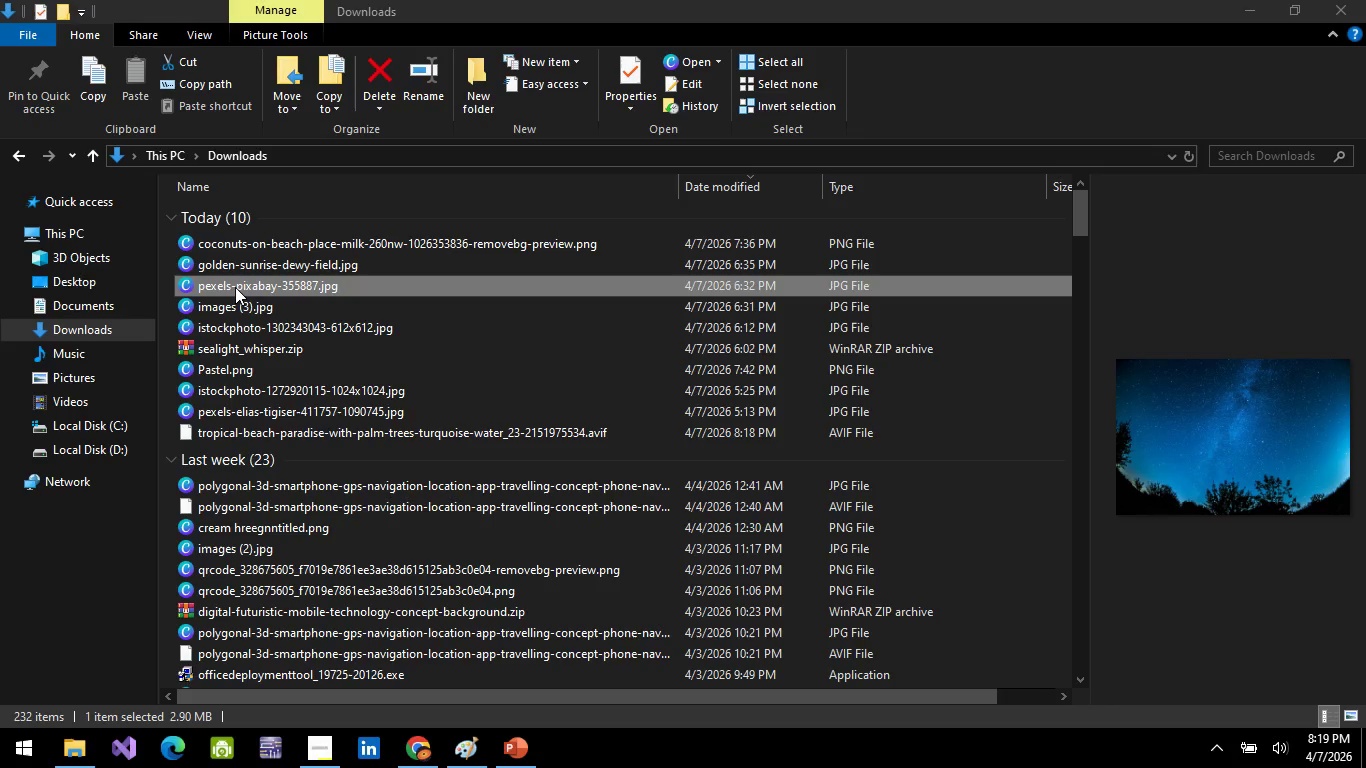 
right_click([235, 287])
 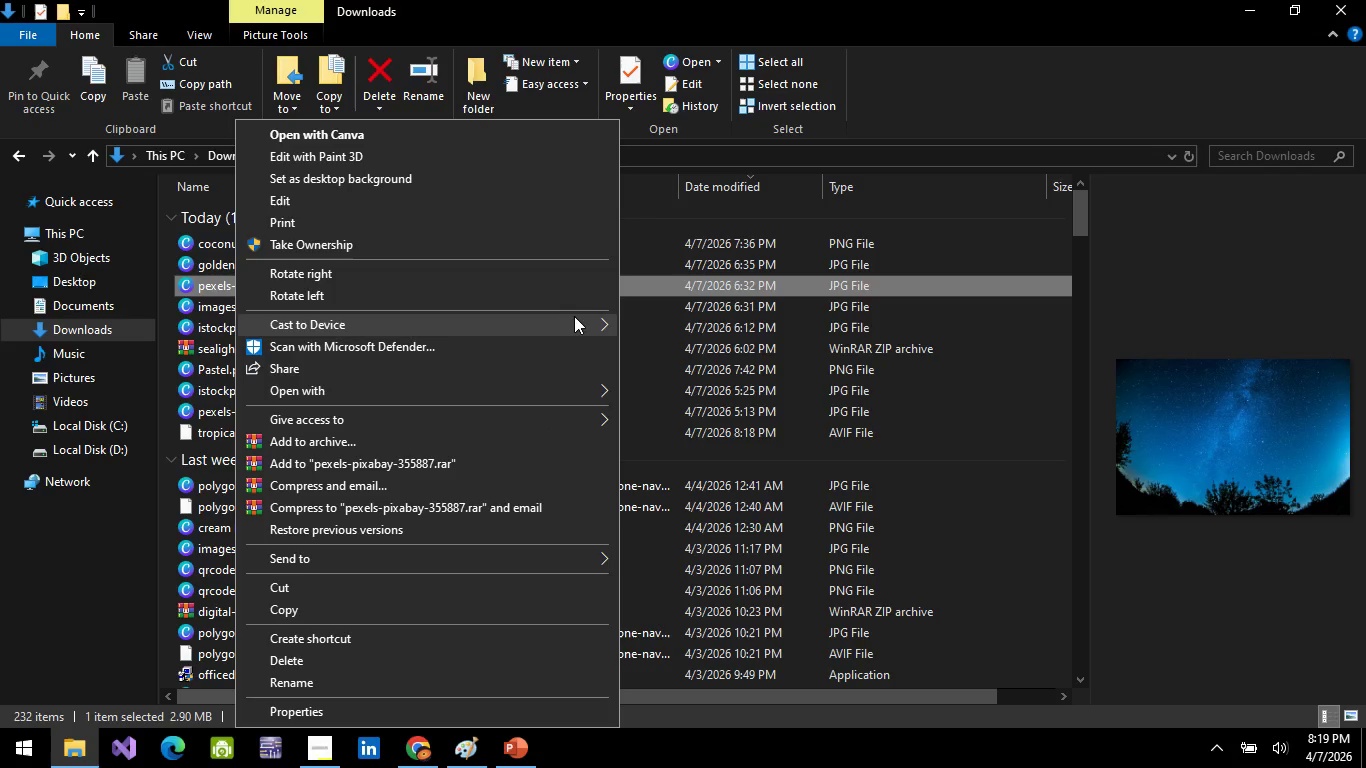 
mouse_move([640, 386])
 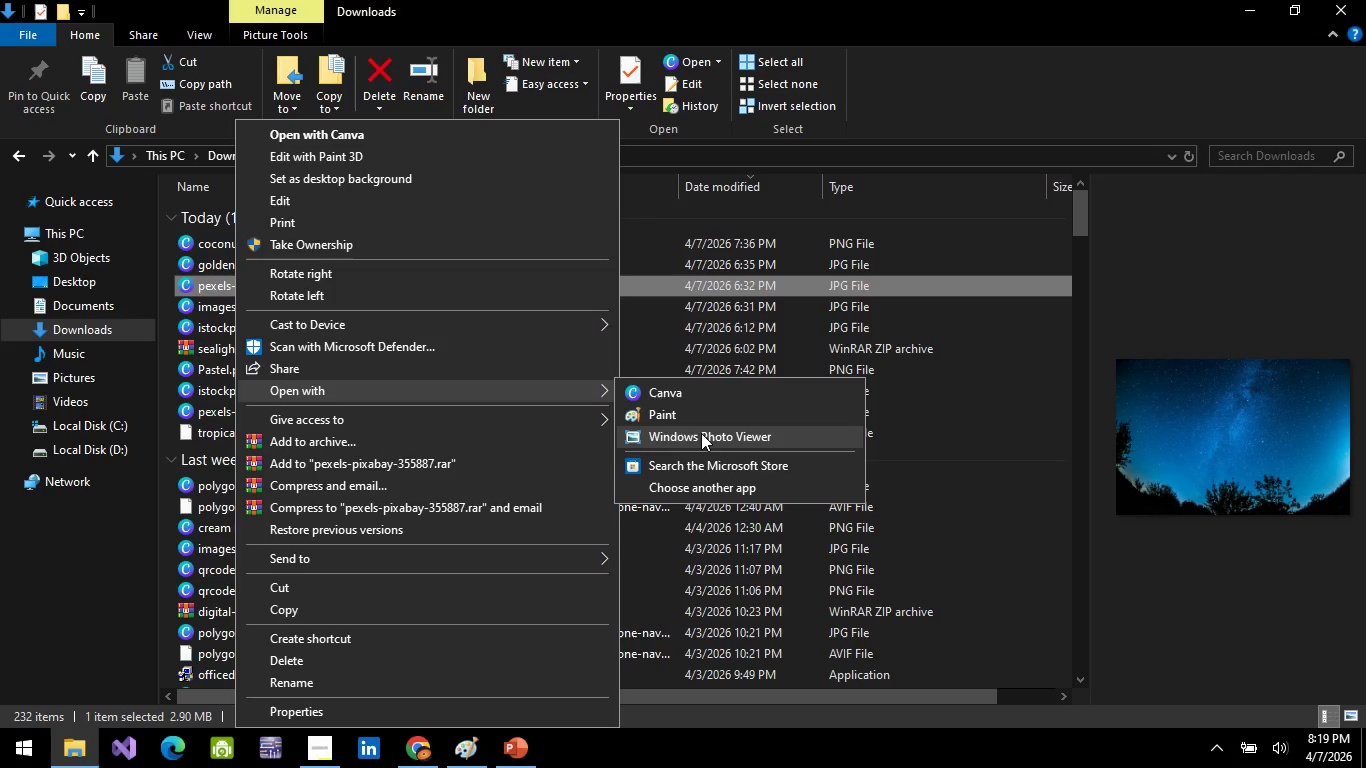 
left_click([701, 433])
 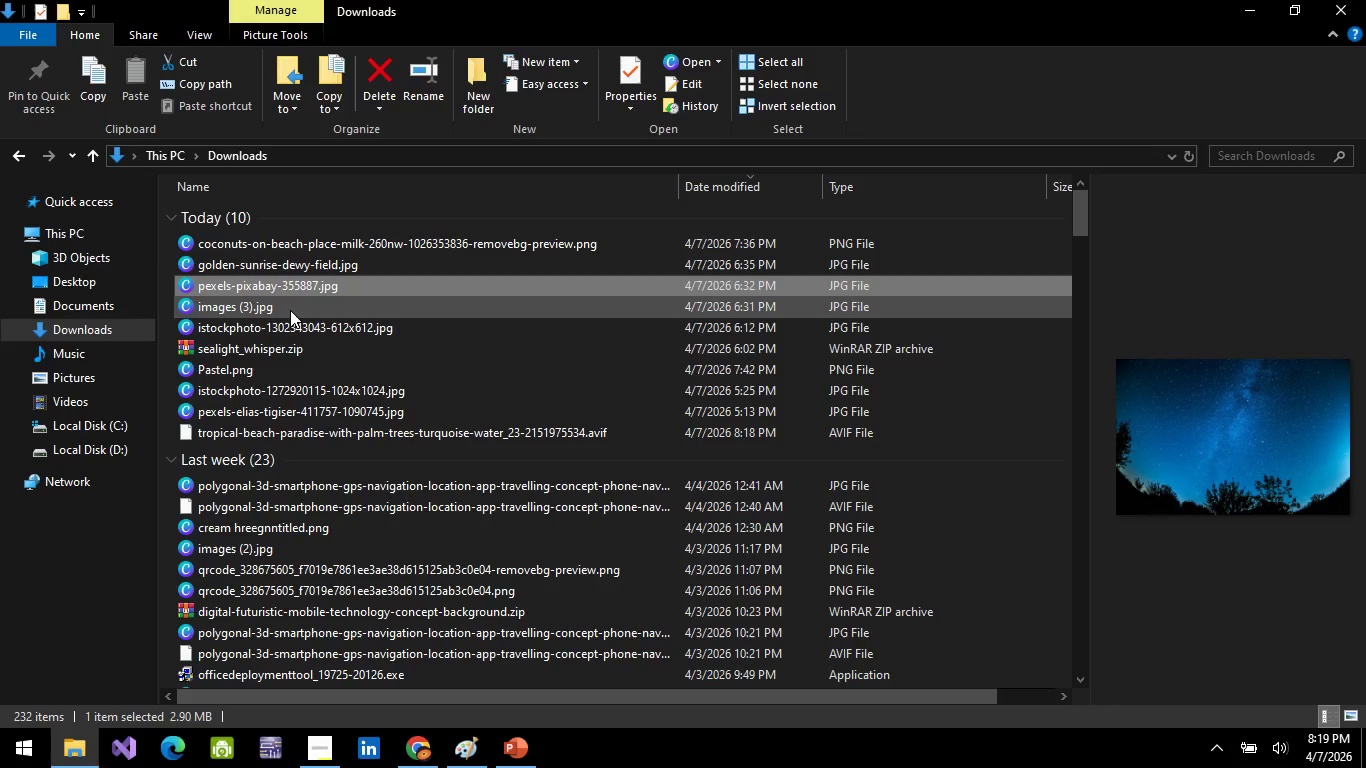 
mouse_move([301, 319])
 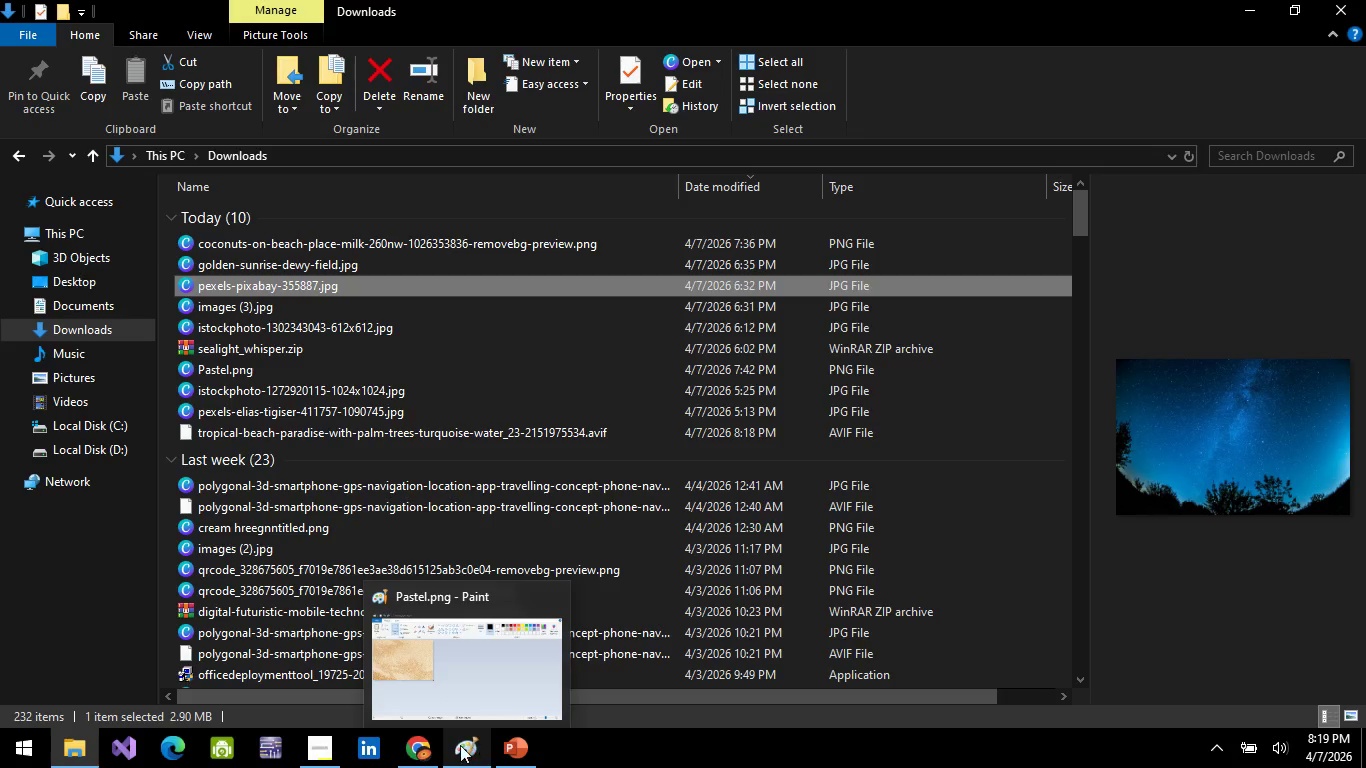 
left_click([415, 749])
 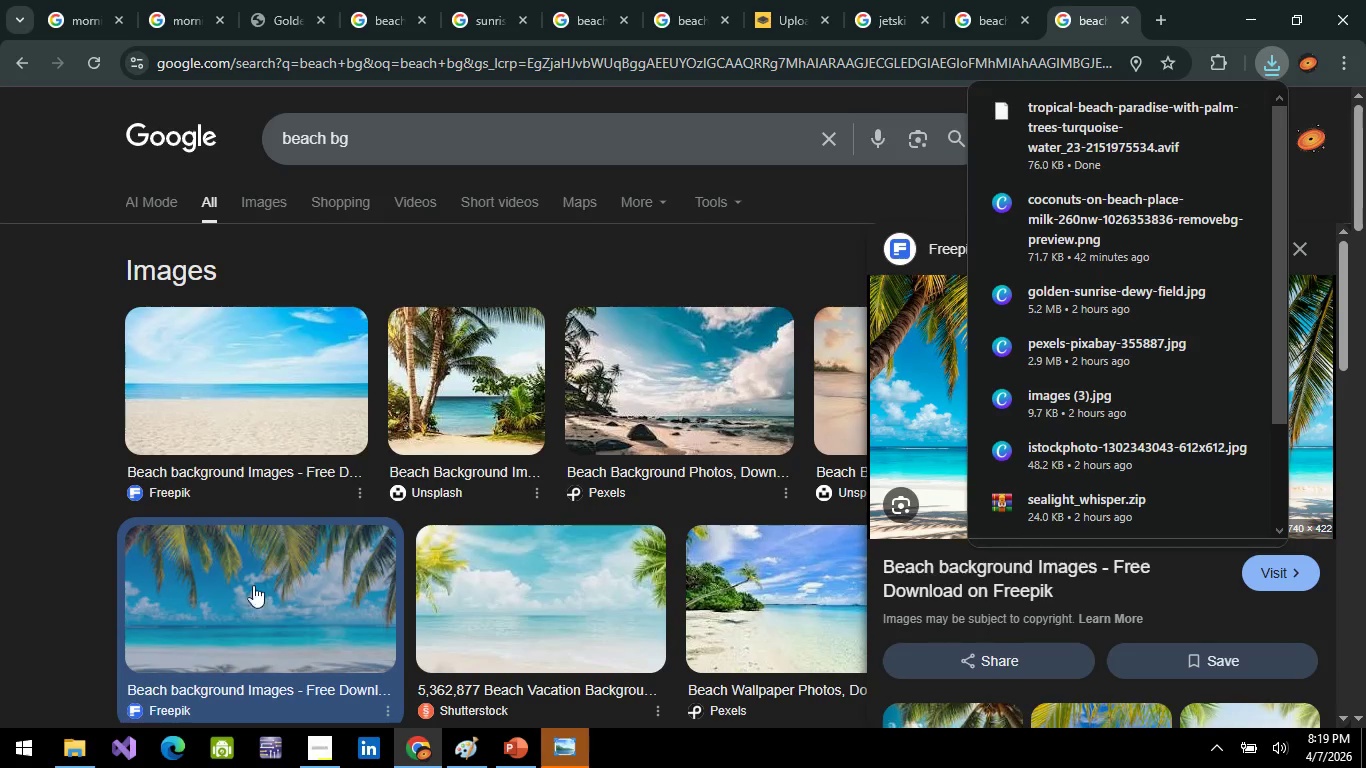 
scroll: coordinate [553, 530], scroll_direction: down, amount: 1.0
 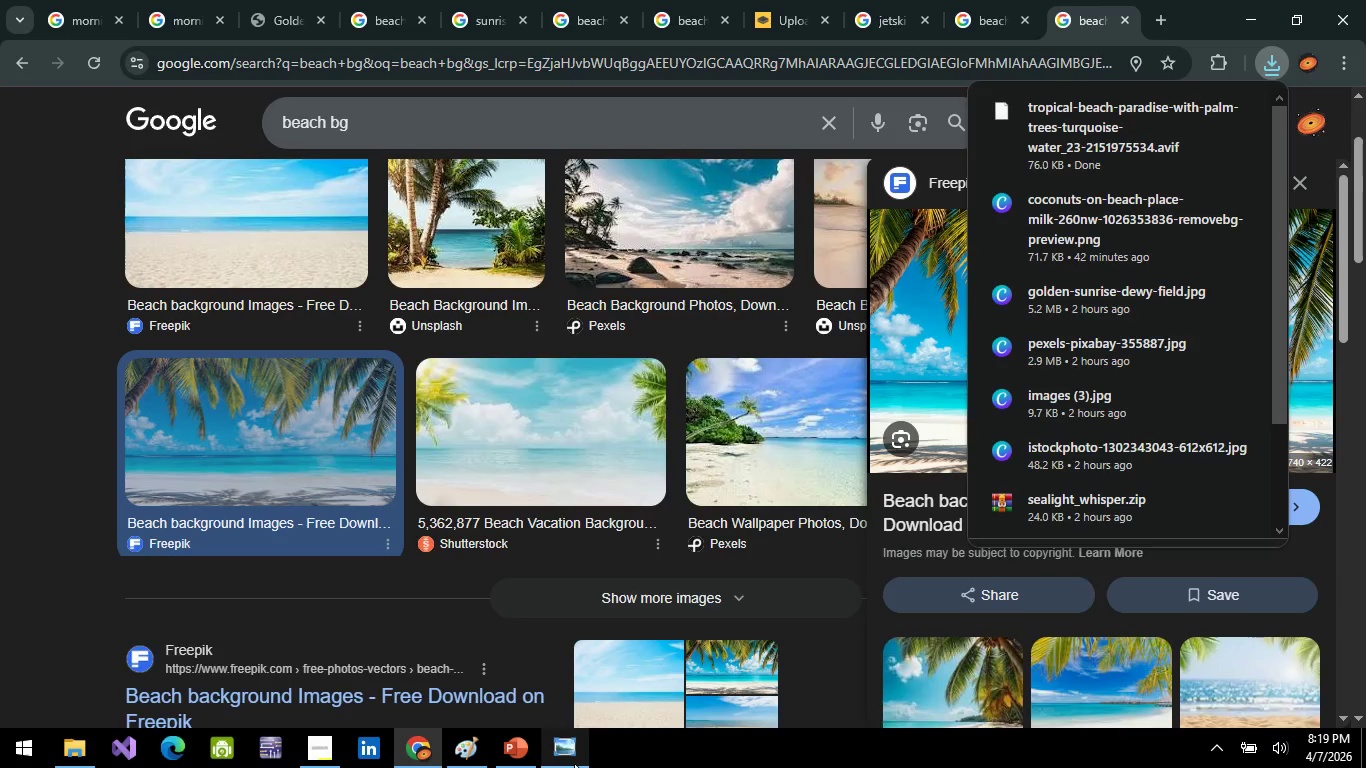 
left_click([572, 761])
 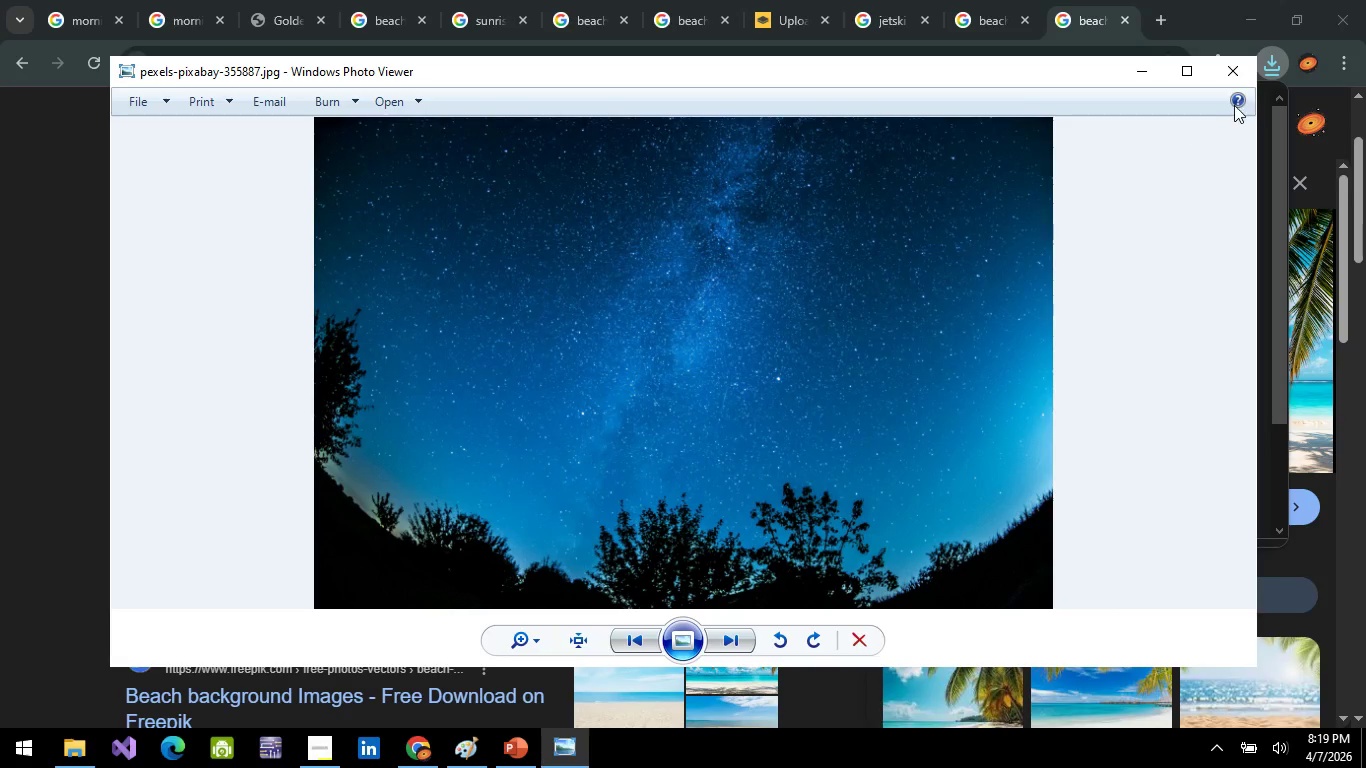 
left_click([1239, 66])
 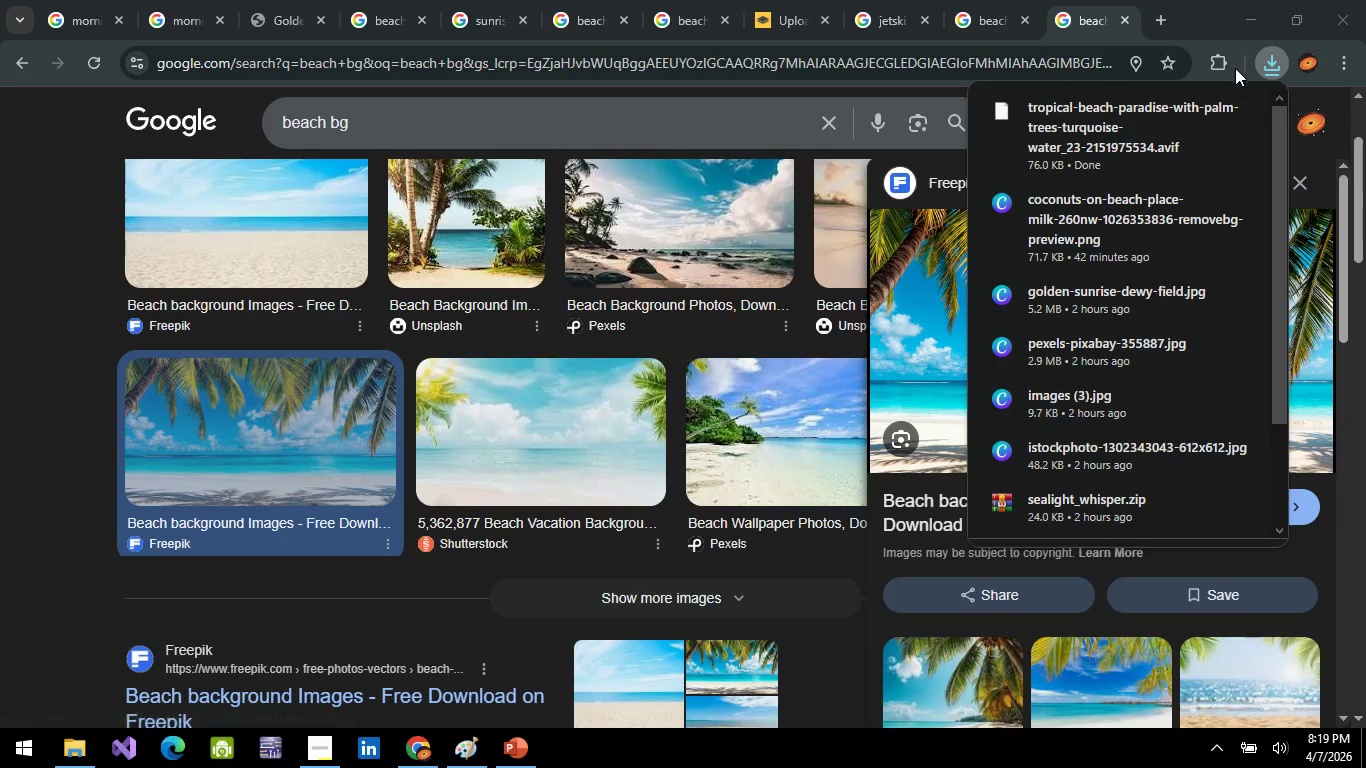 
left_click([1264, 63])
 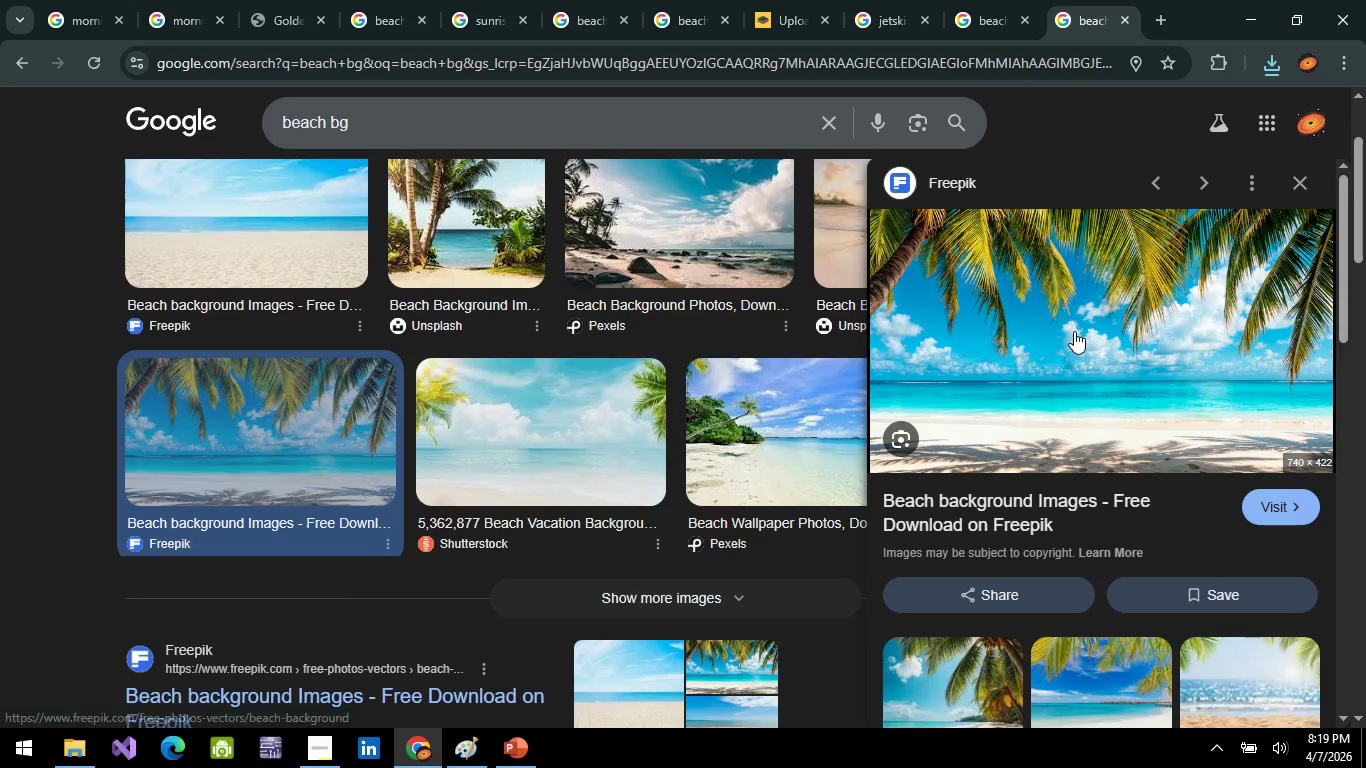 
right_click([1081, 336])
 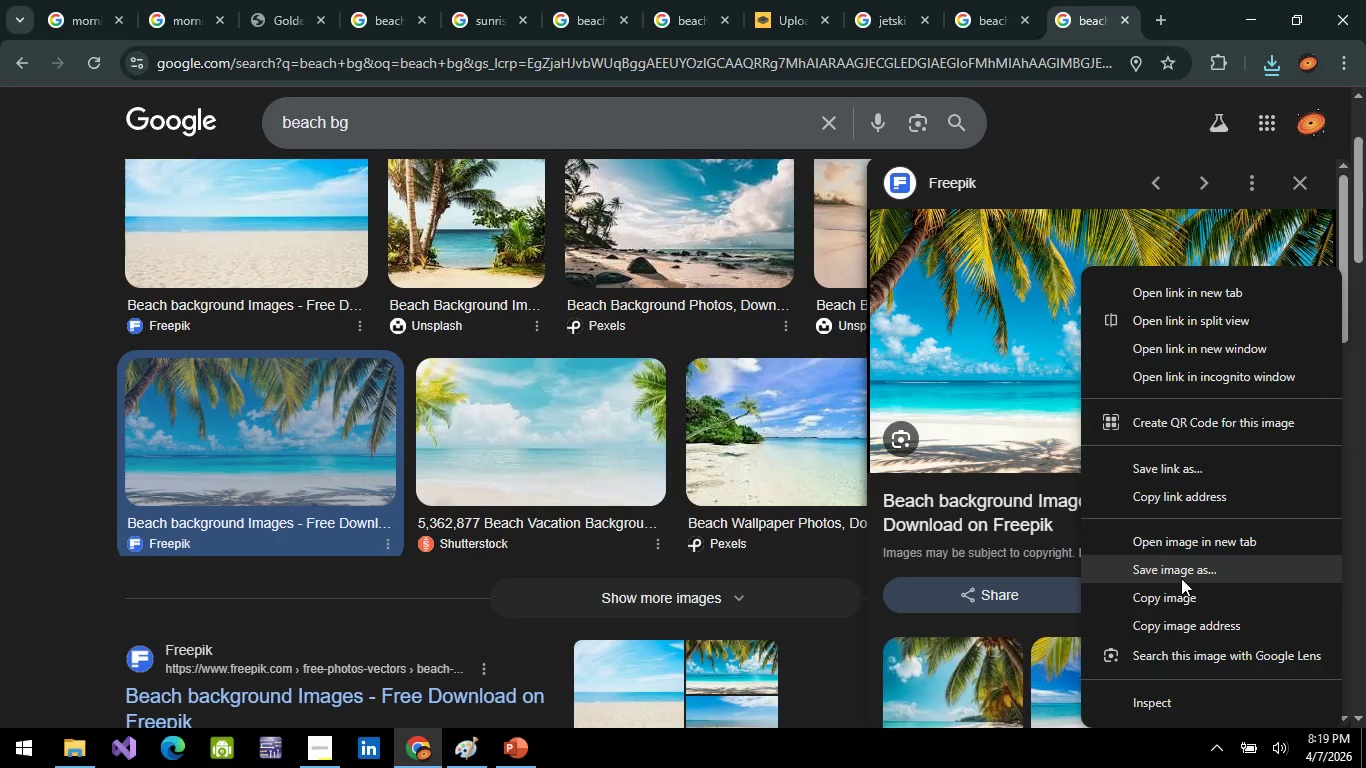 
wait(5.89)
 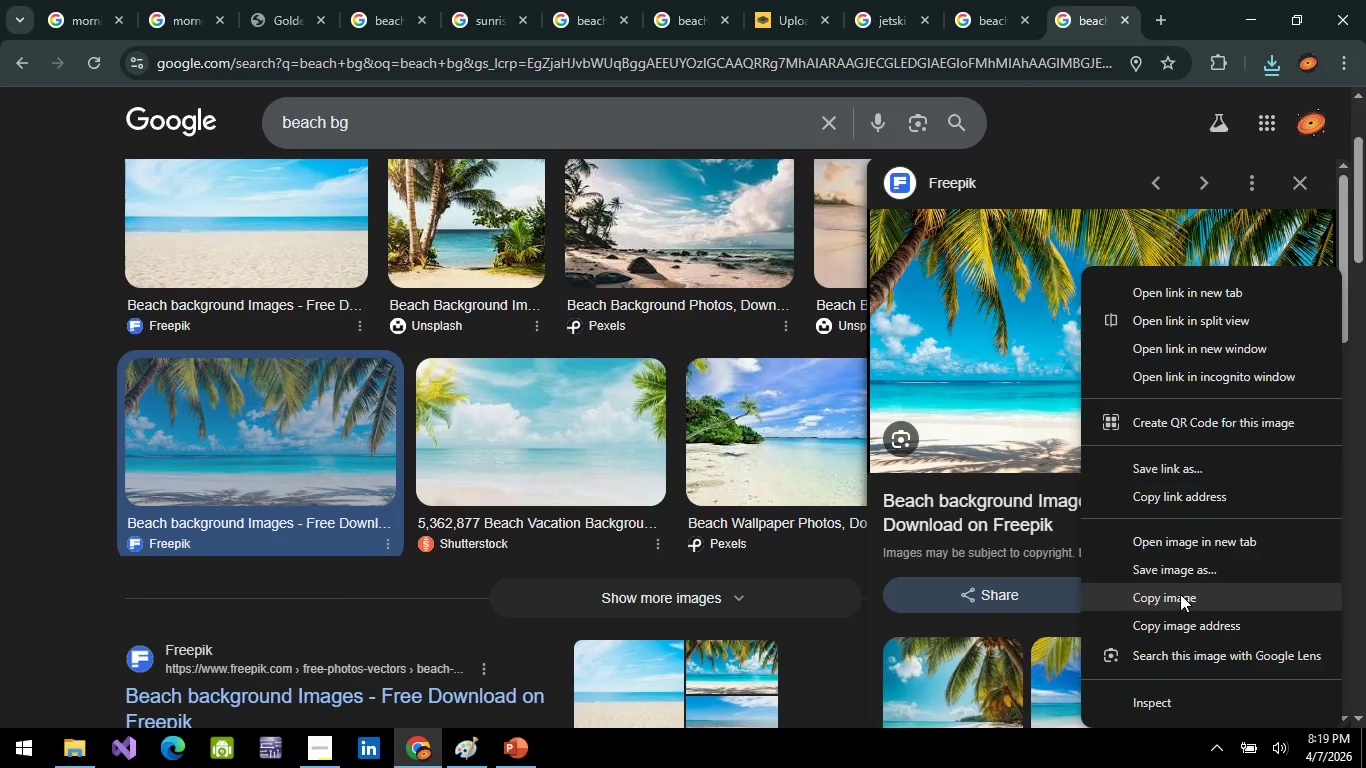 
left_click([1183, 544])
 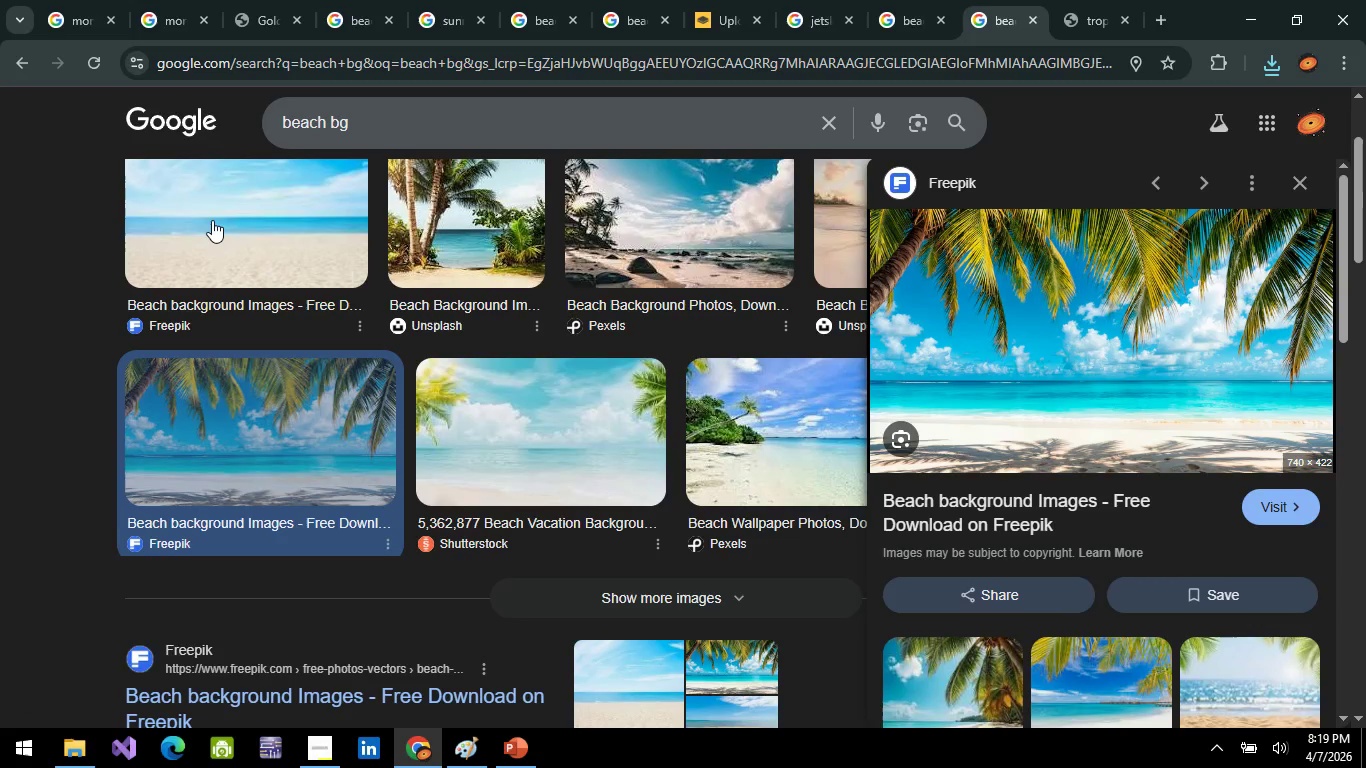 
left_click([1090, 20])
 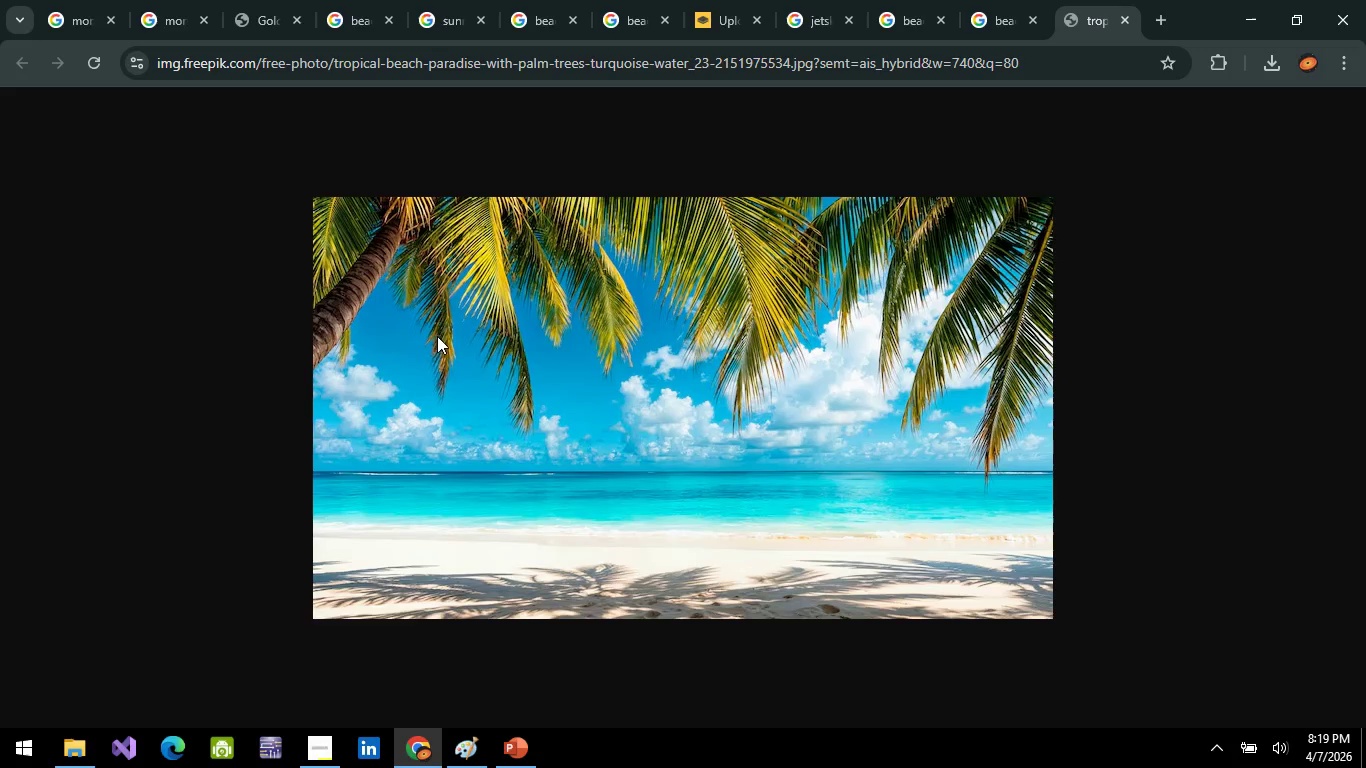 
right_click([650, 349])
 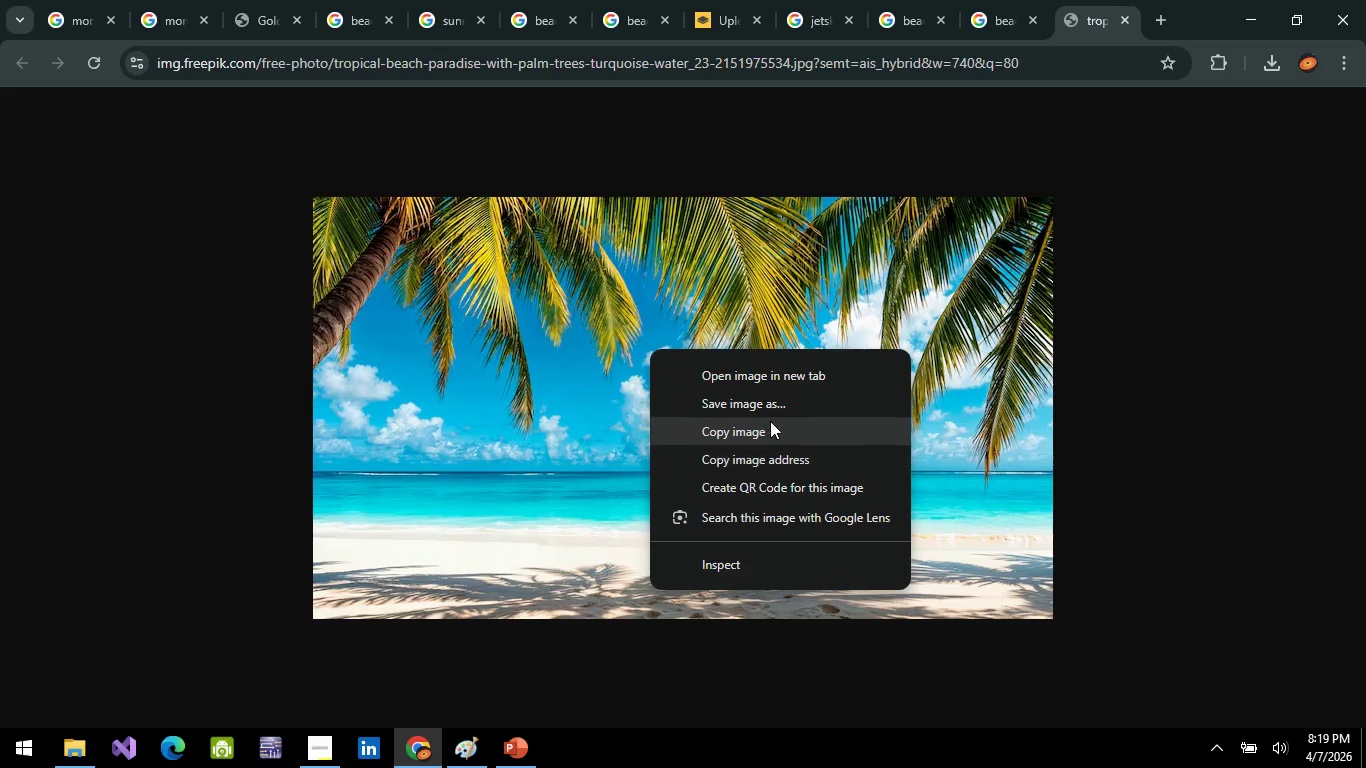 
left_click([769, 403])
 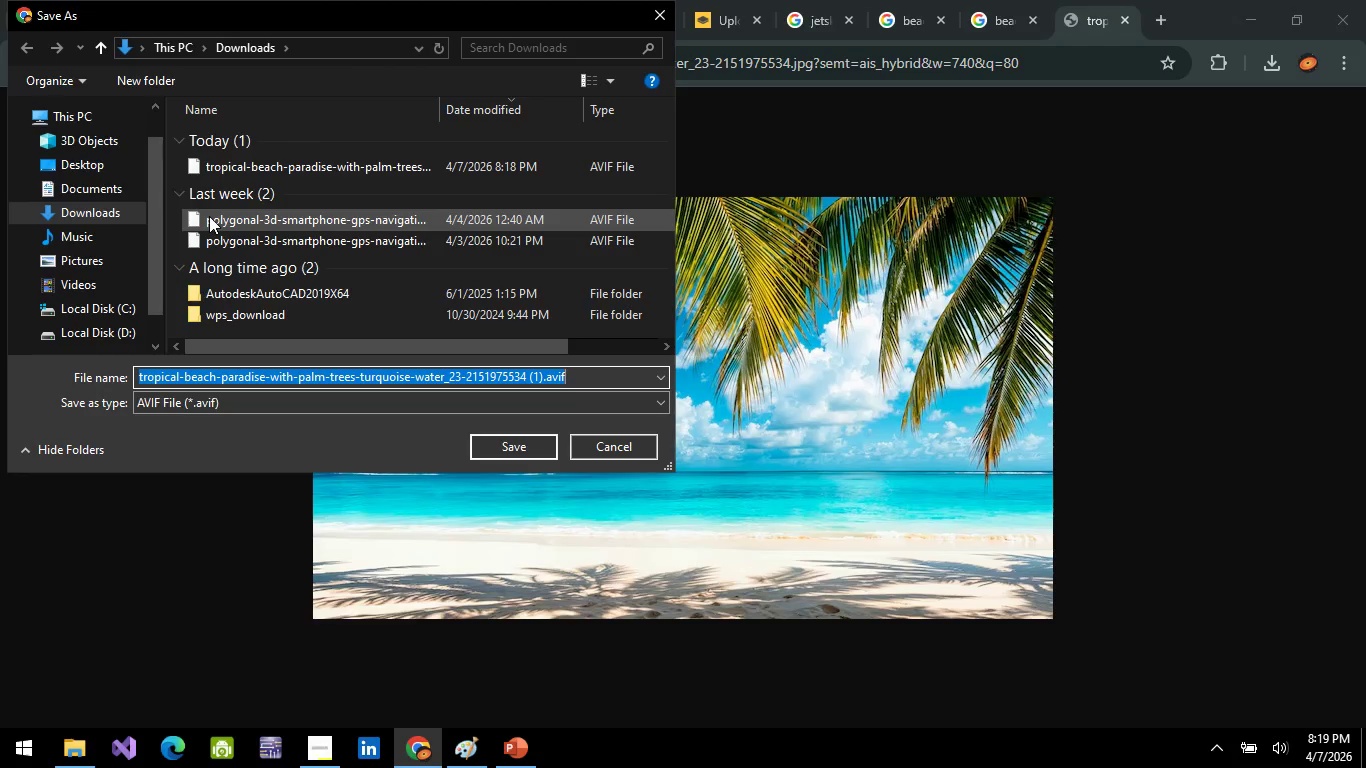 
key(Escape)
 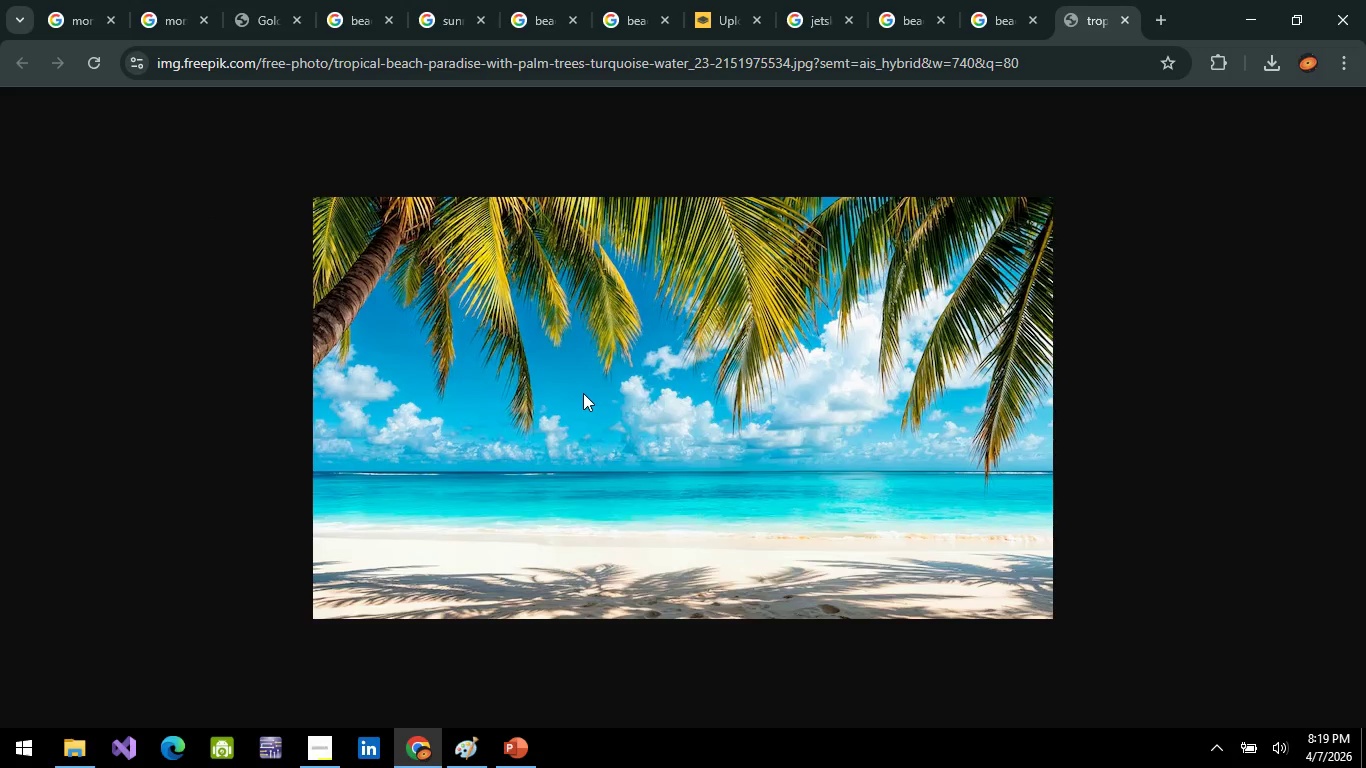 
right_click([583, 393])
 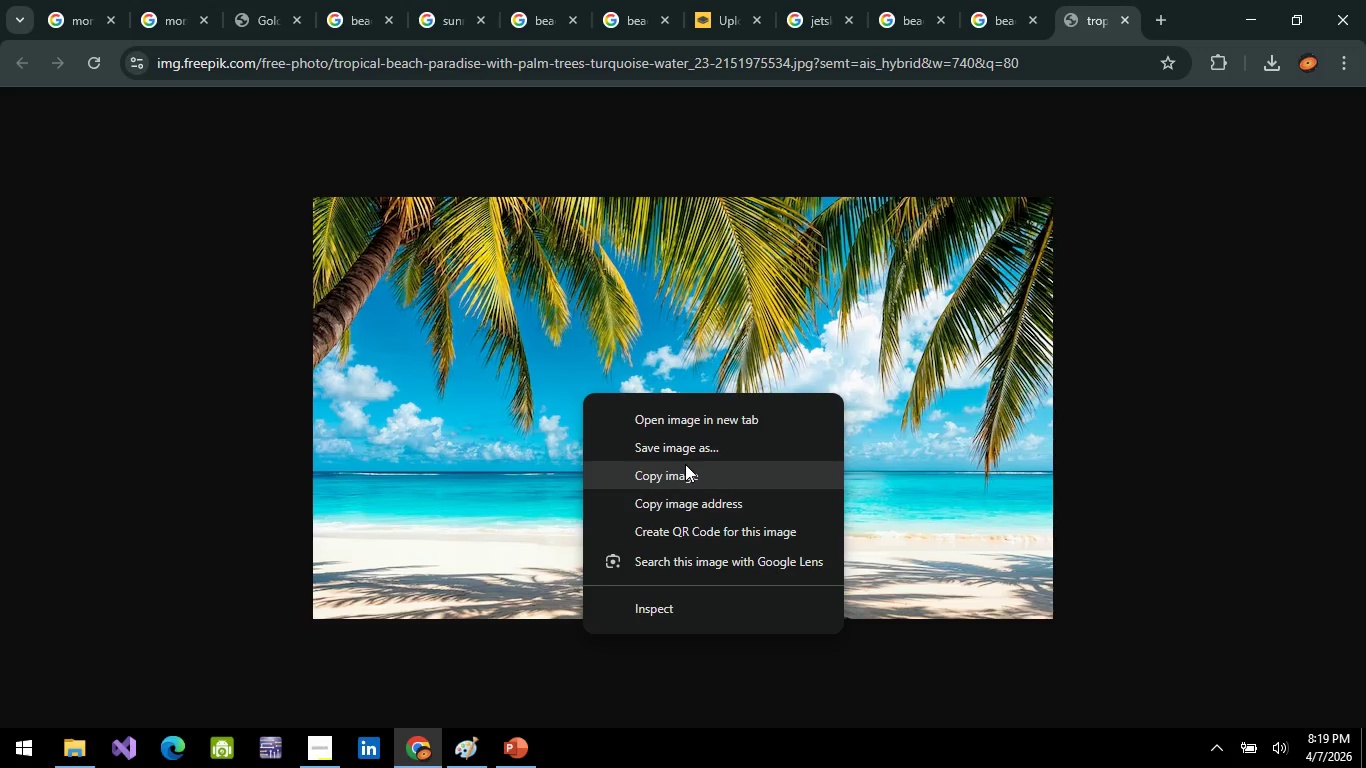 
left_click([685, 464])
 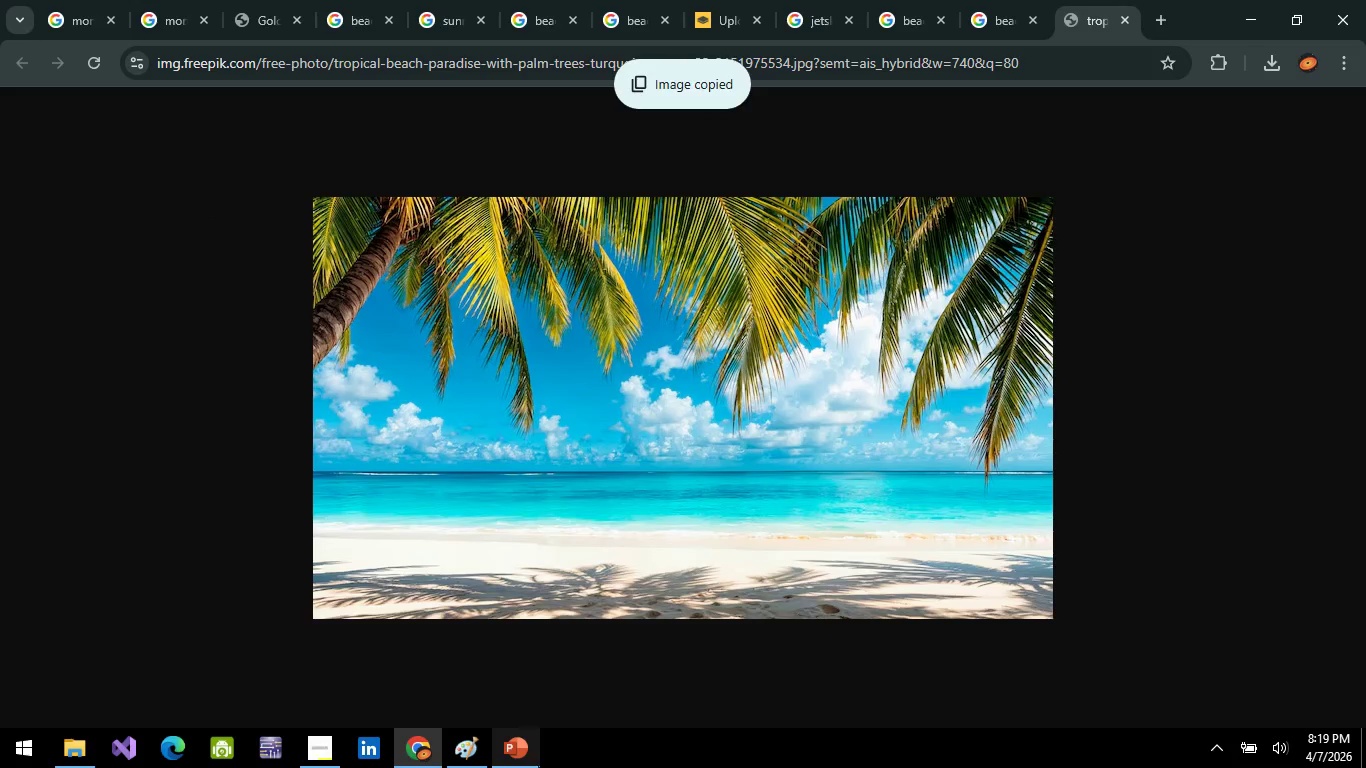 
left_click([528, 753])
 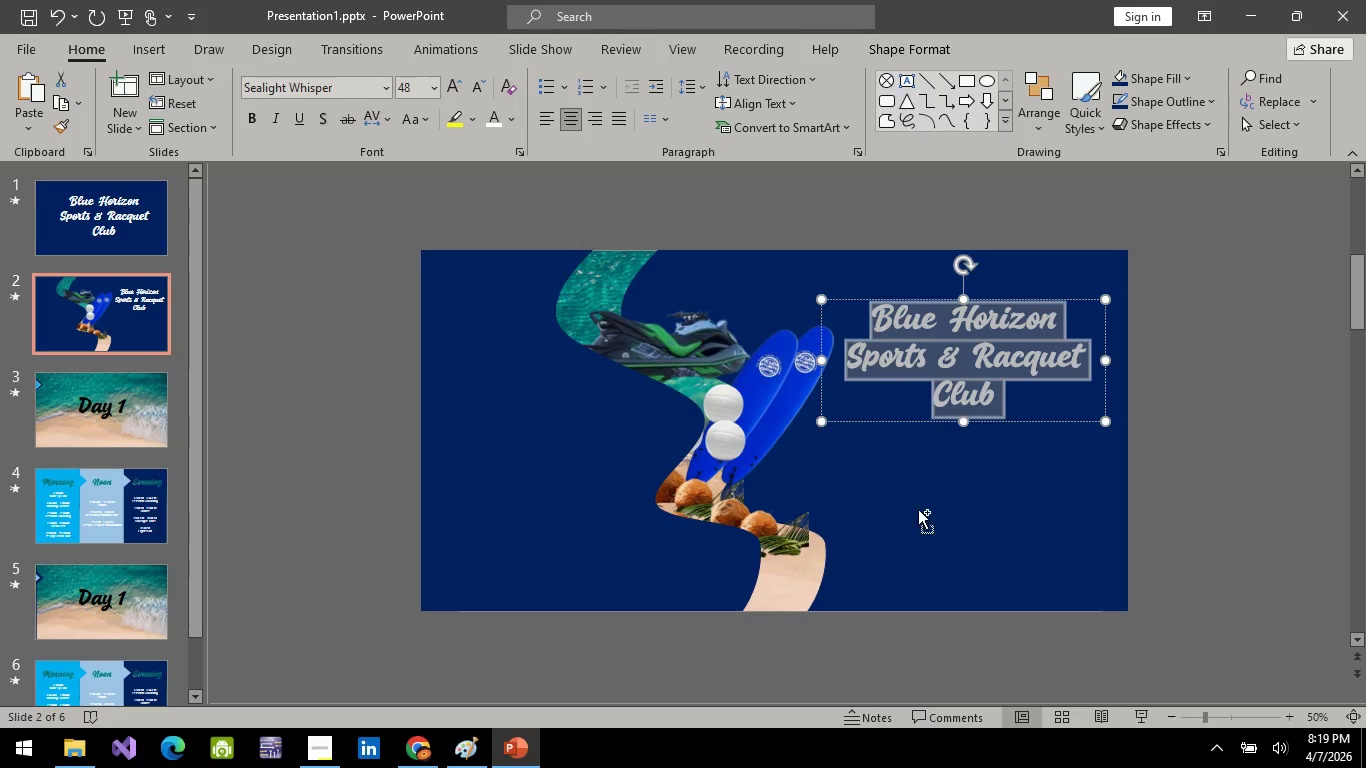 
key(Control+V)
 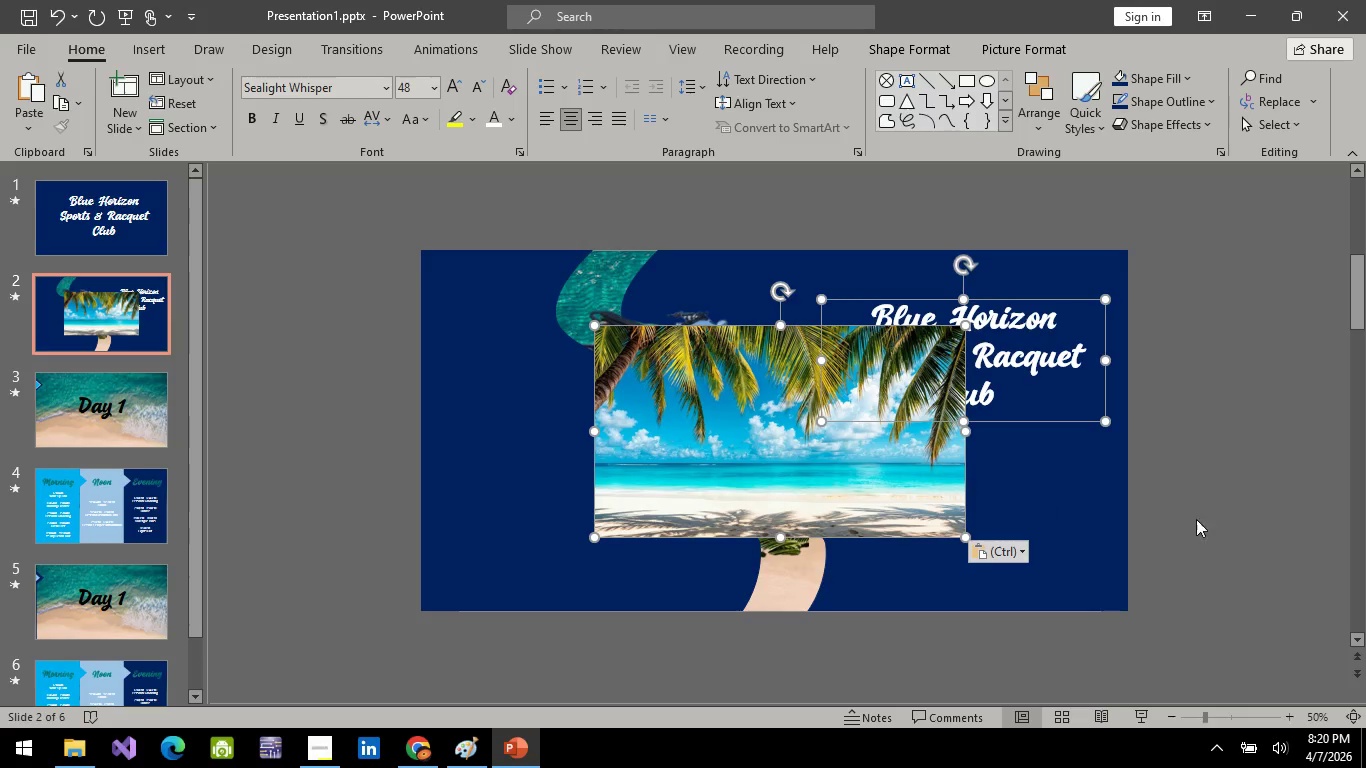 
double_click([853, 463])
 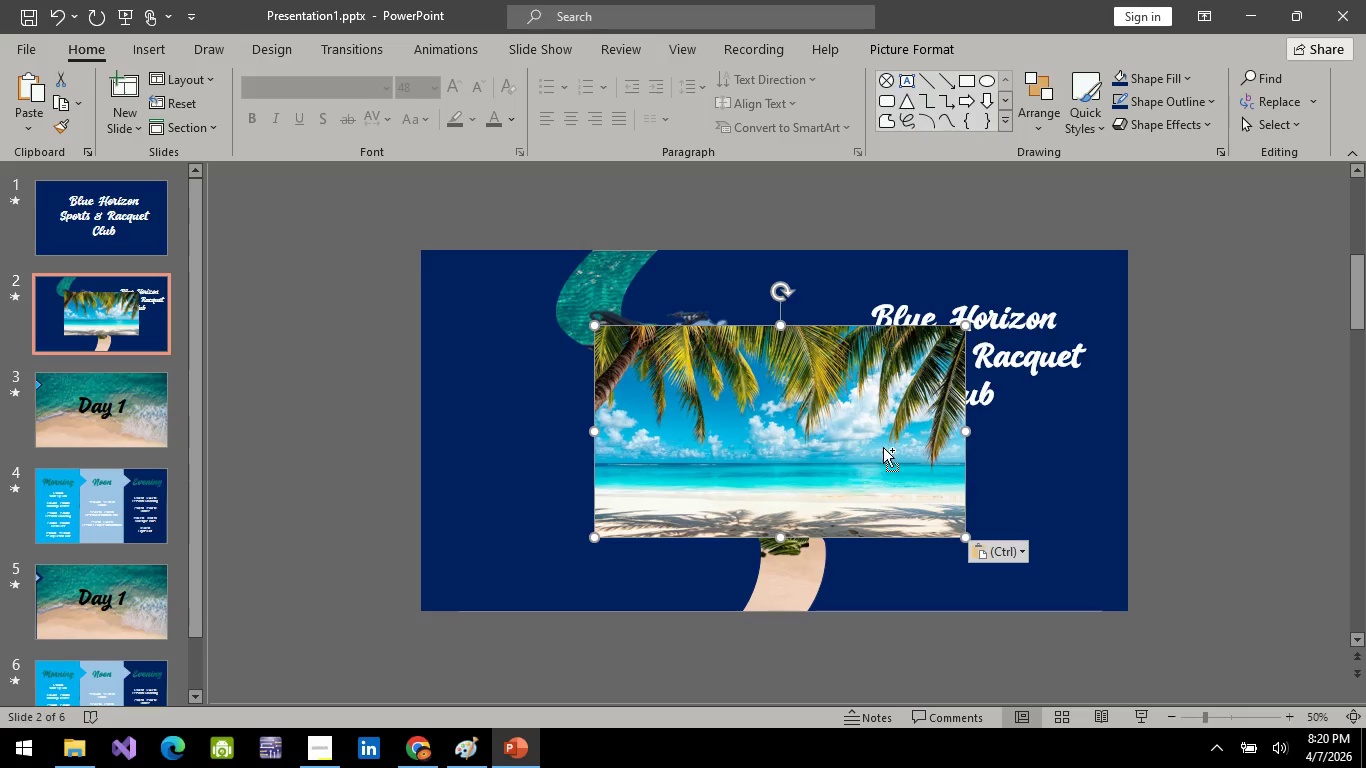 
hold_key(key=ControlLeft, duration=1.22)
left_click([1039, 355])
 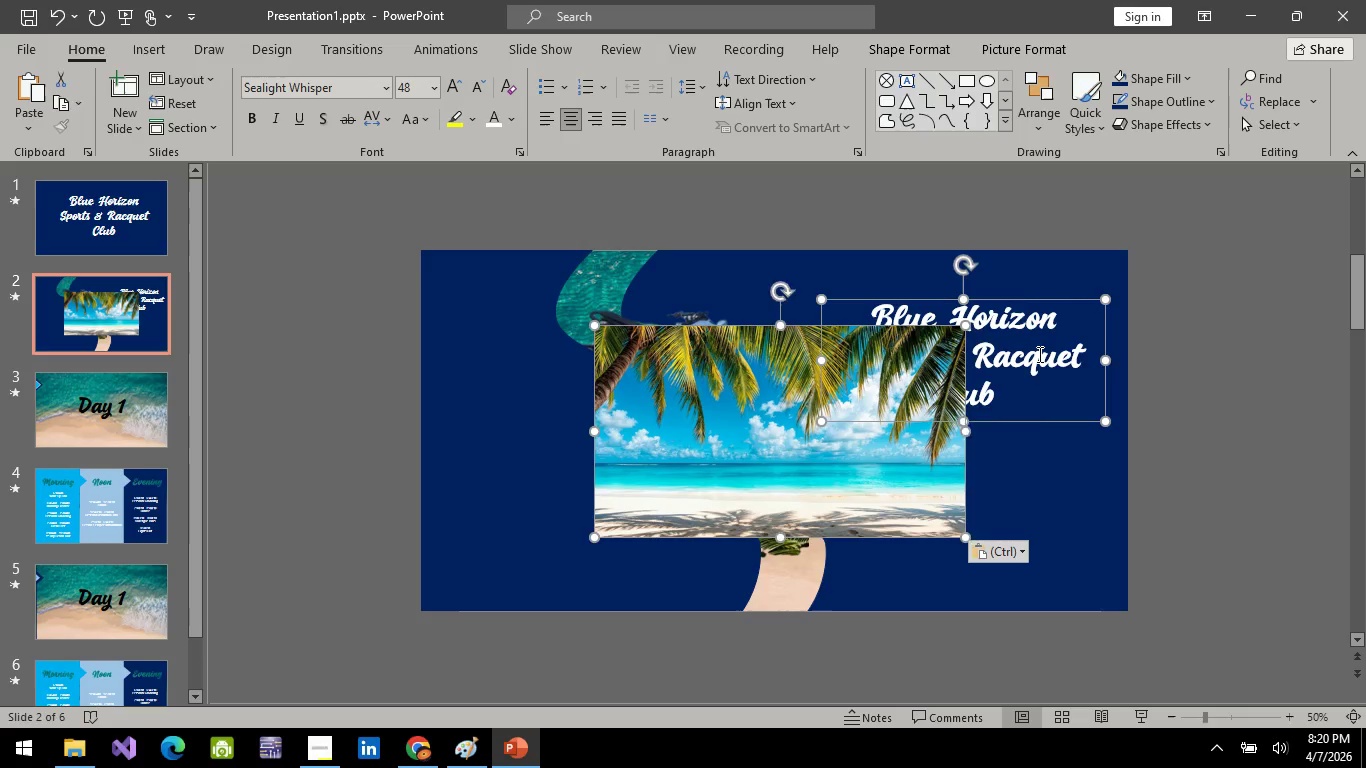 
right_click([1038, 354])
 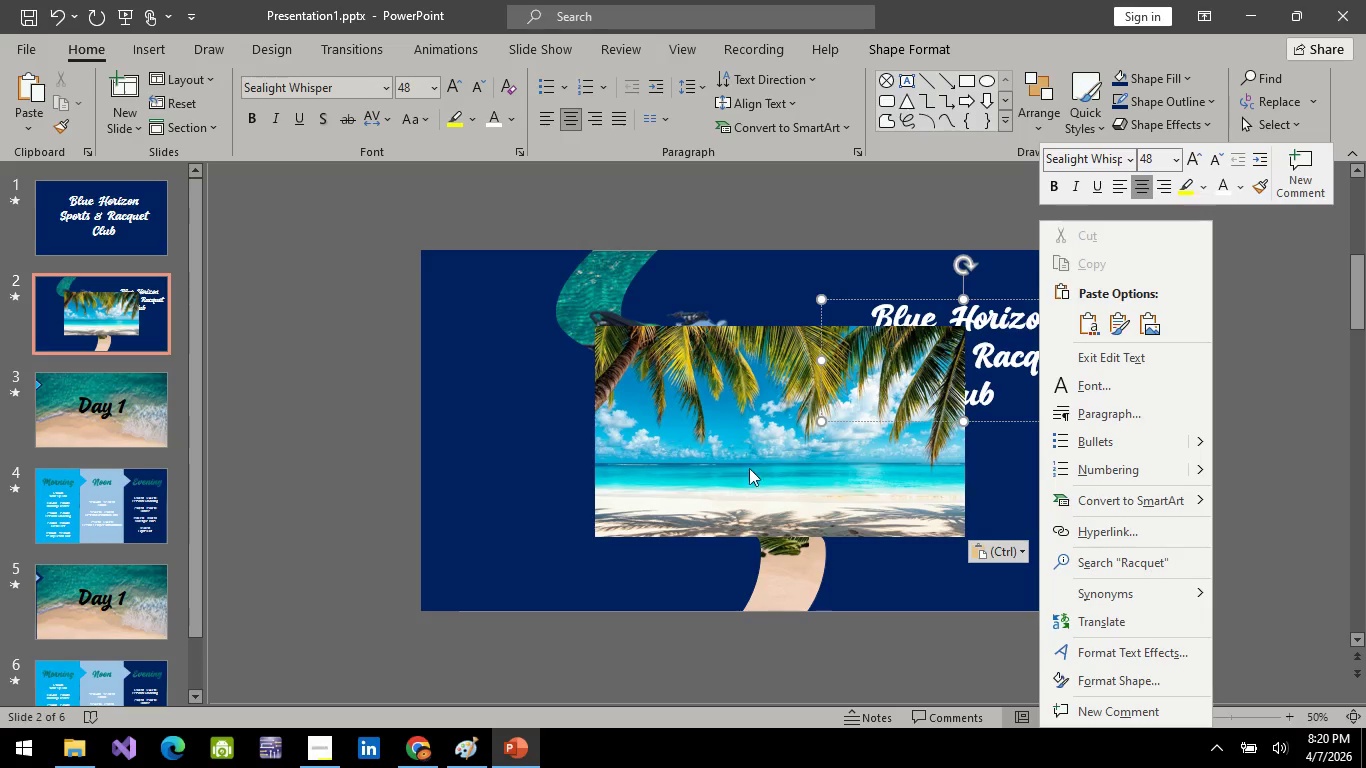 
left_click([976, 318])
 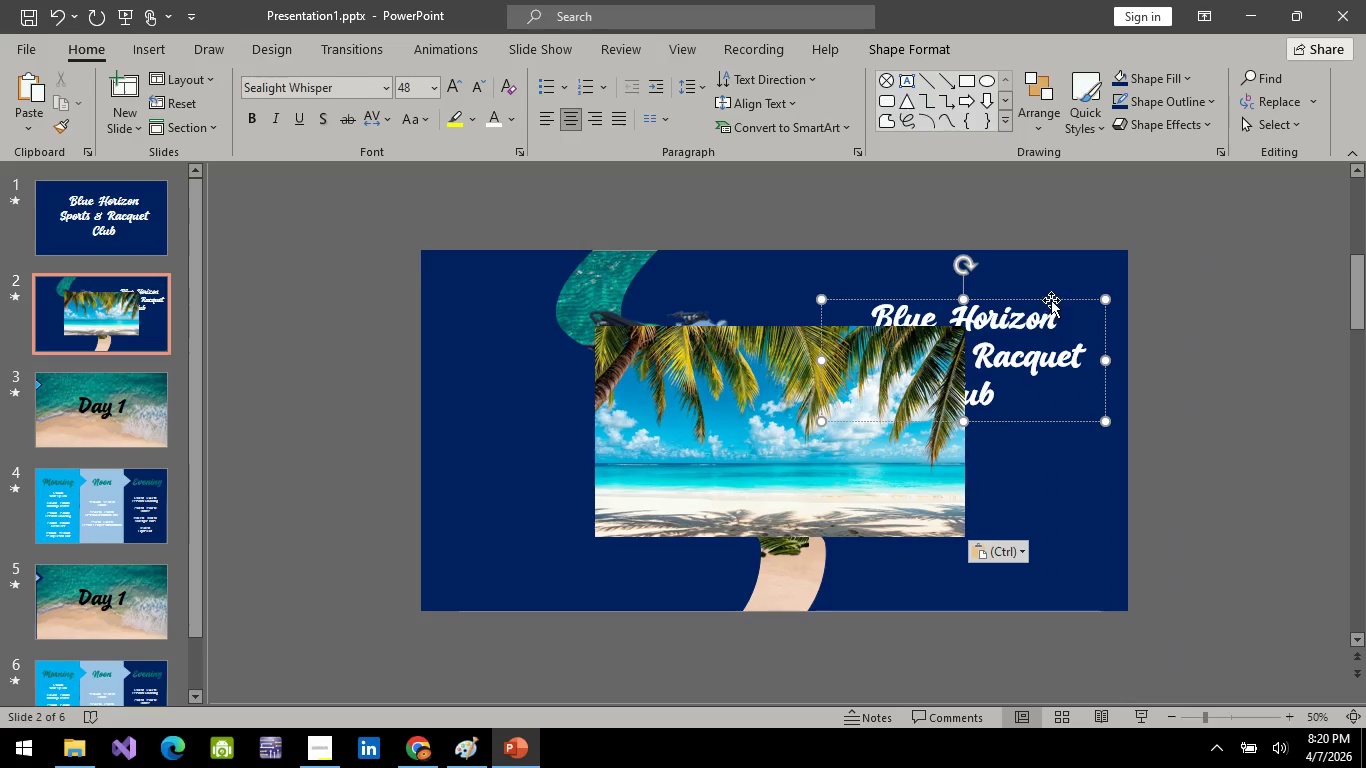 
left_click_drag(start_coordinate=[1052, 299], to_coordinate=[1112, 393])
 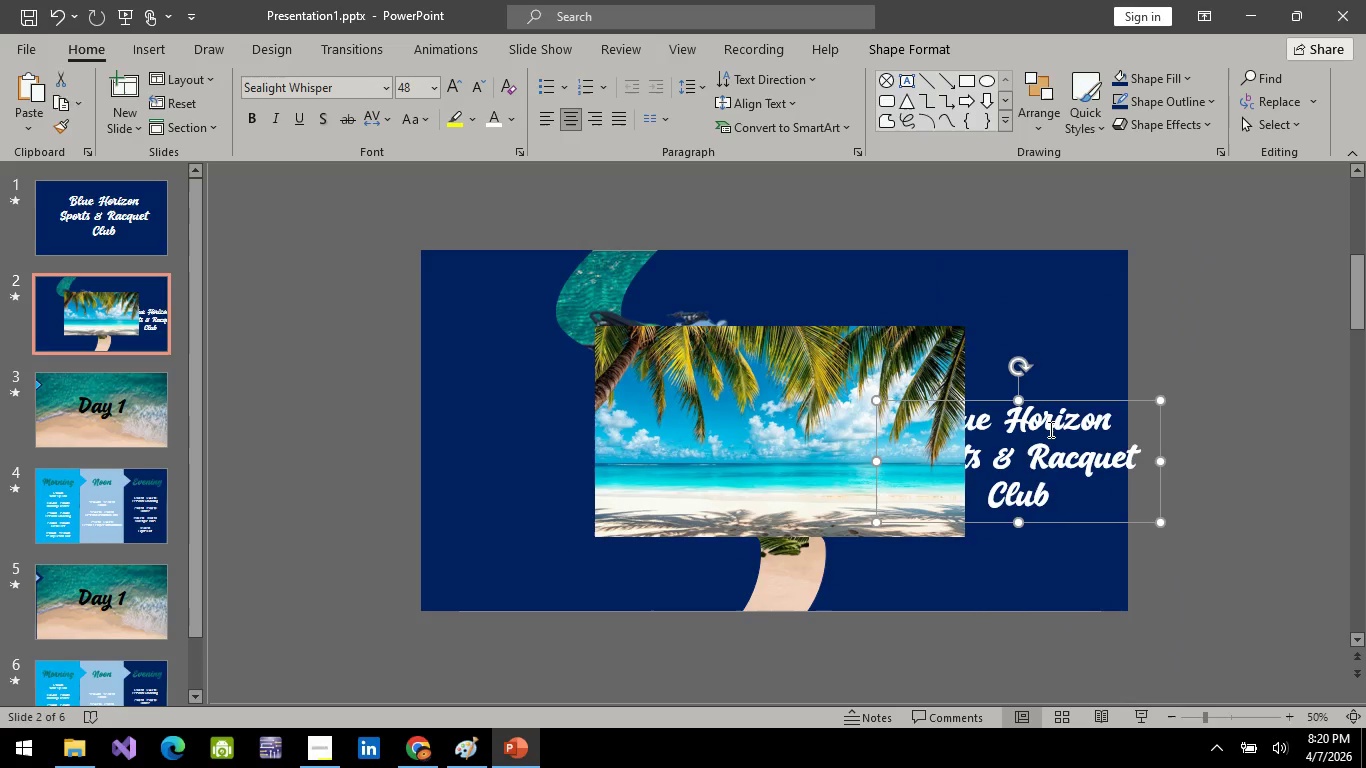 
right_click([1049, 429])
 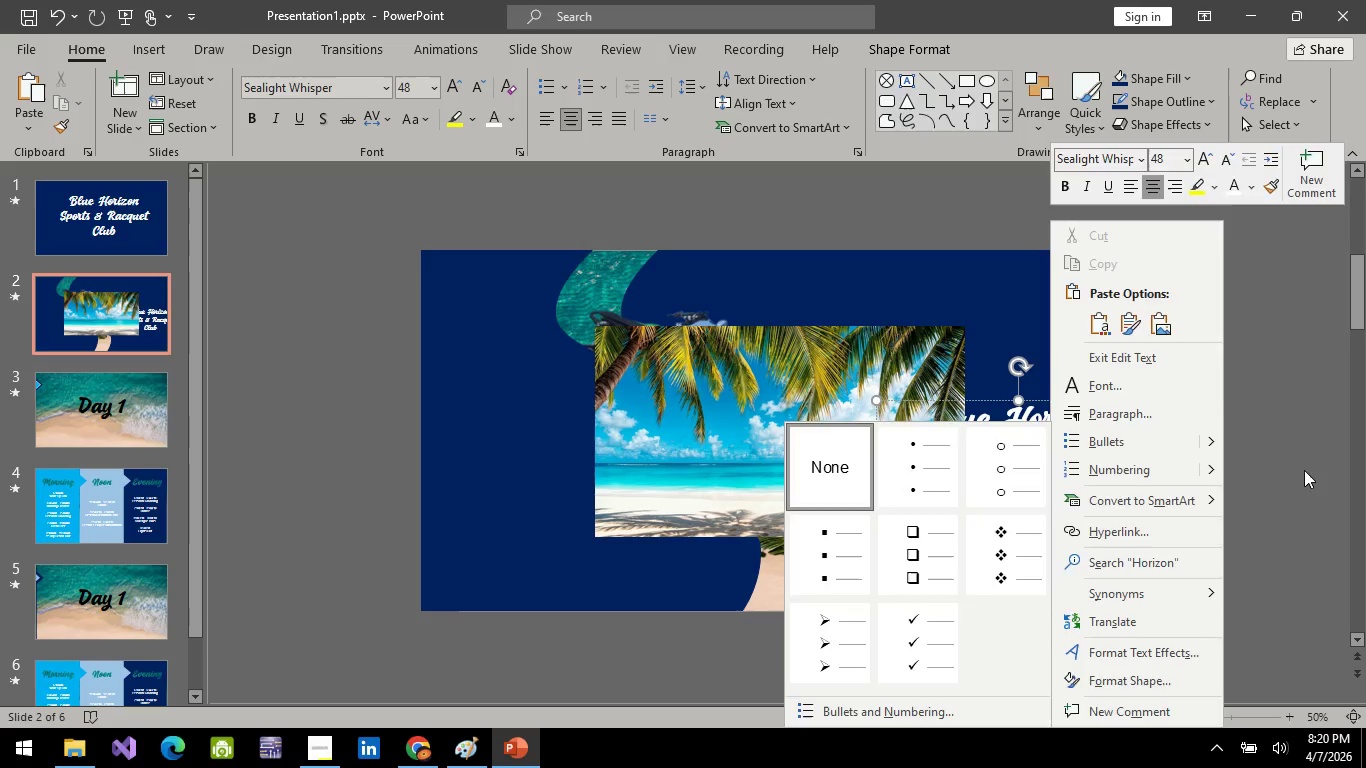 
left_click([1107, 399])
 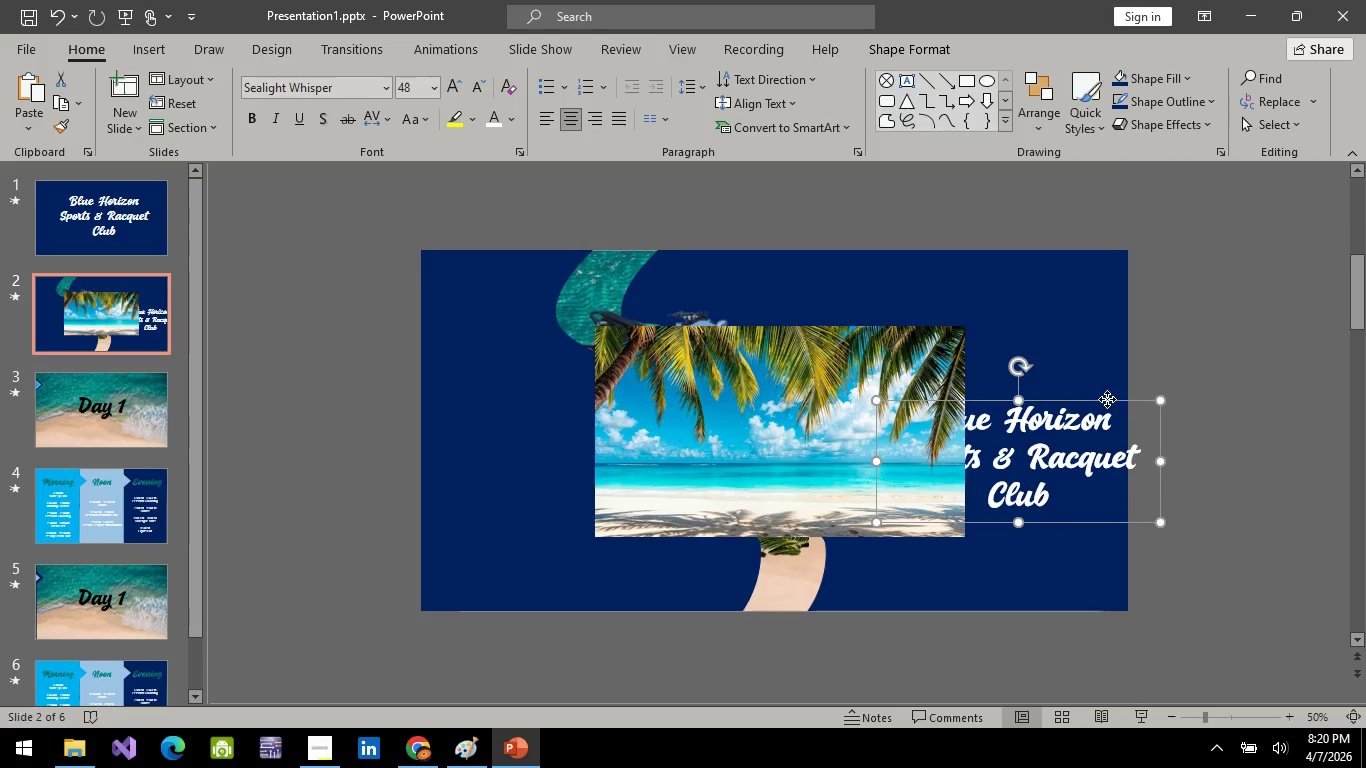 
right_click([1107, 399])
 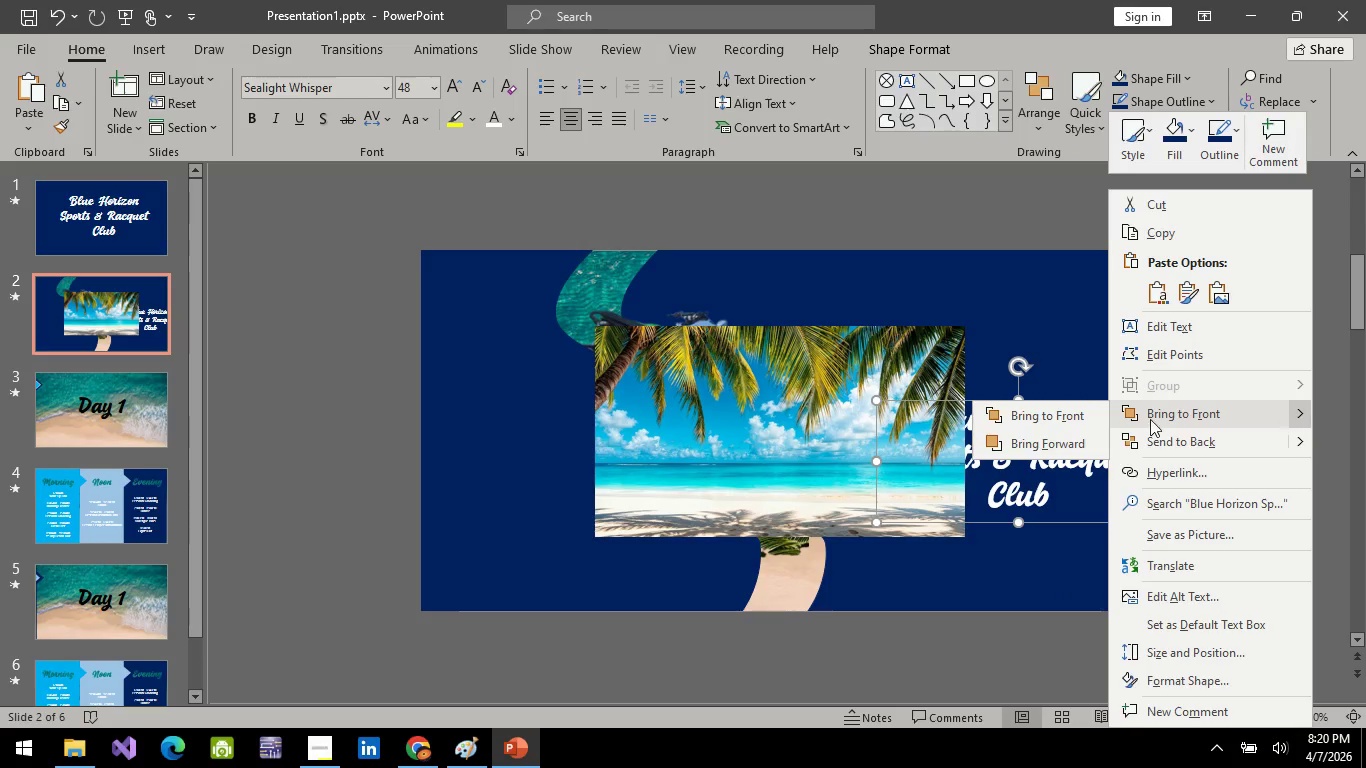 
left_click([1054, 412])
 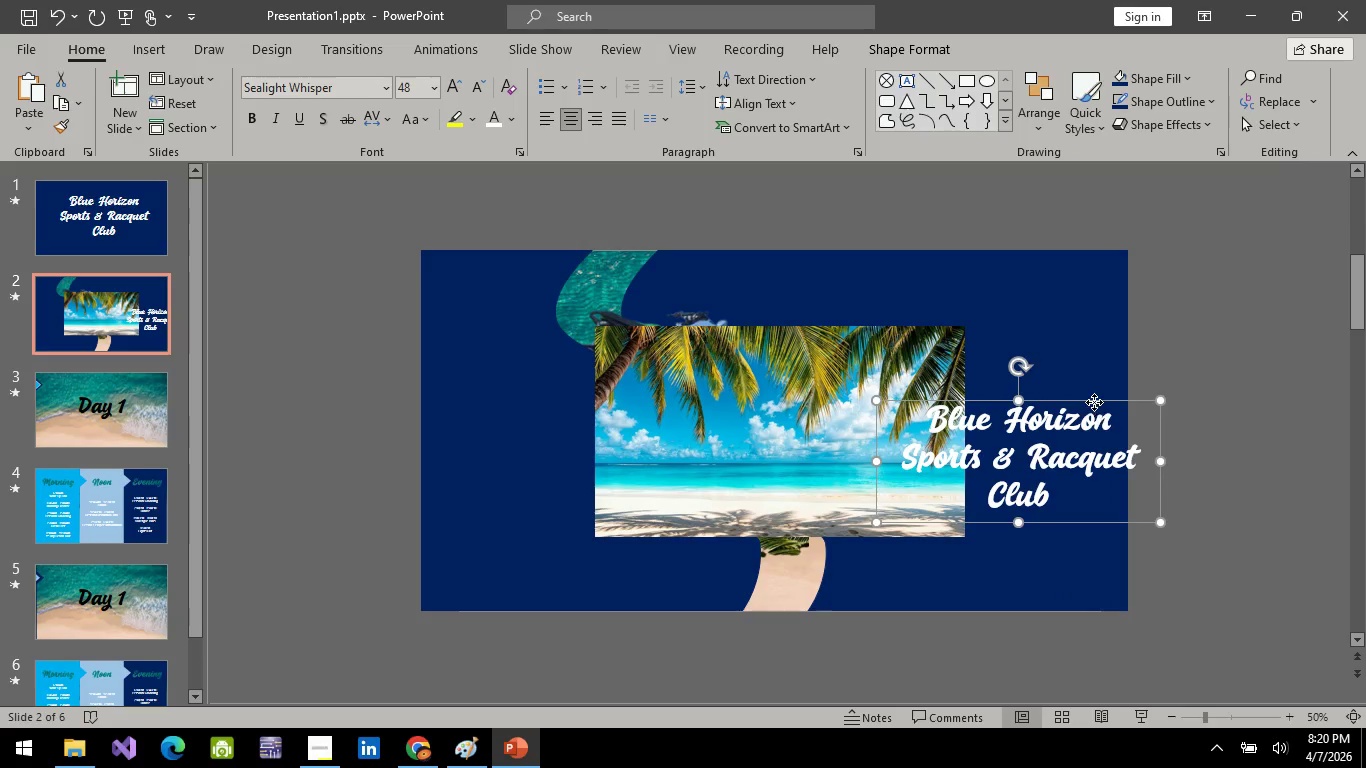 
left_click_drag(start_coordinate=[1094, 402], to_coordinate=[858, 346])
 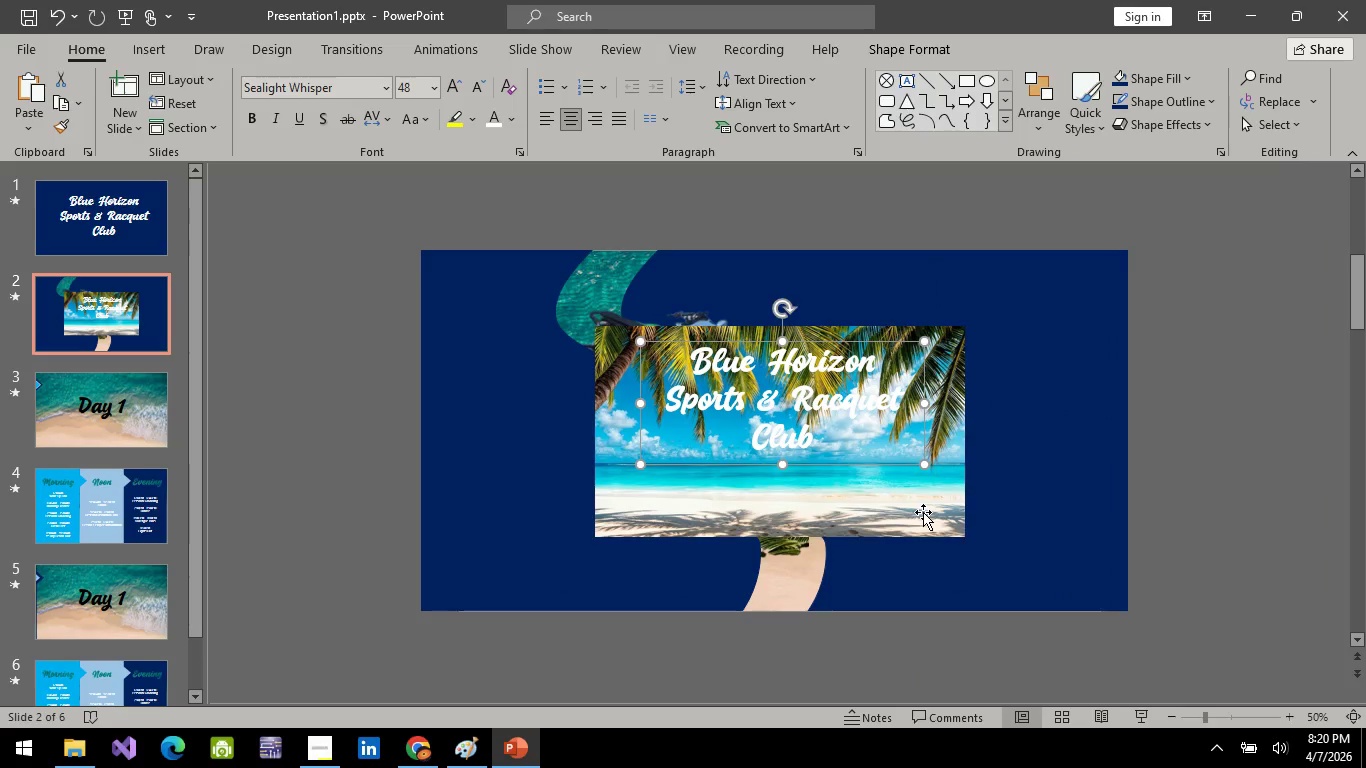 
left_click([923, 512])
 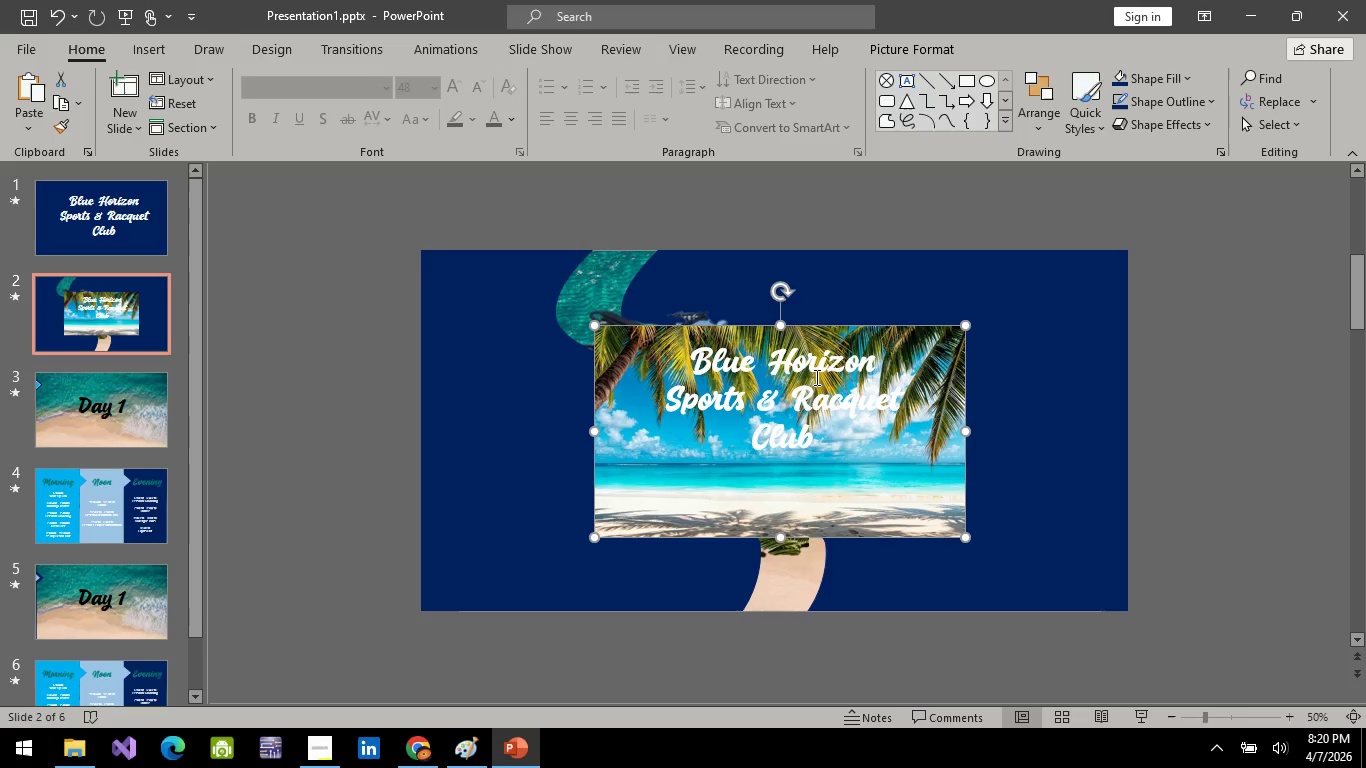 
hold_key(key=ControlLeft, duration=0.75)
left_click([814, 377])
 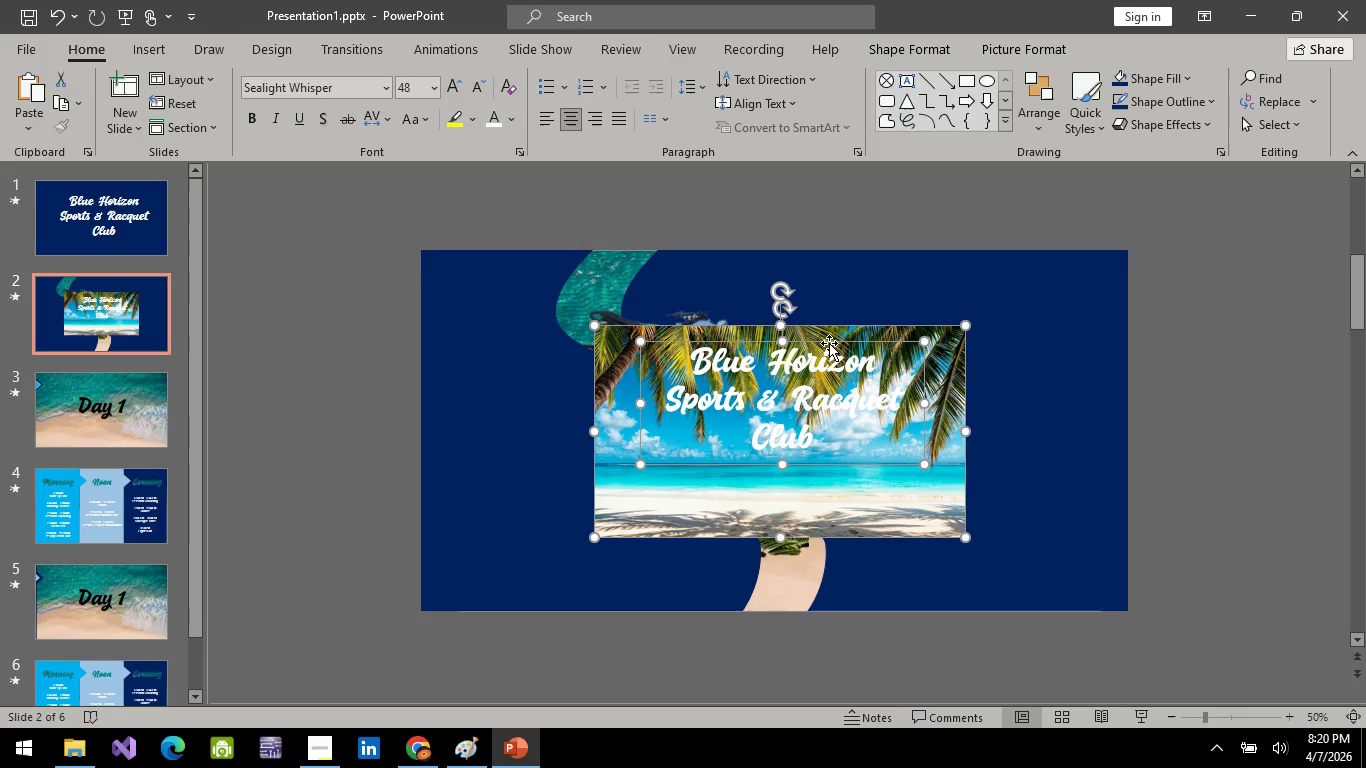 
right_click([829, 343])
 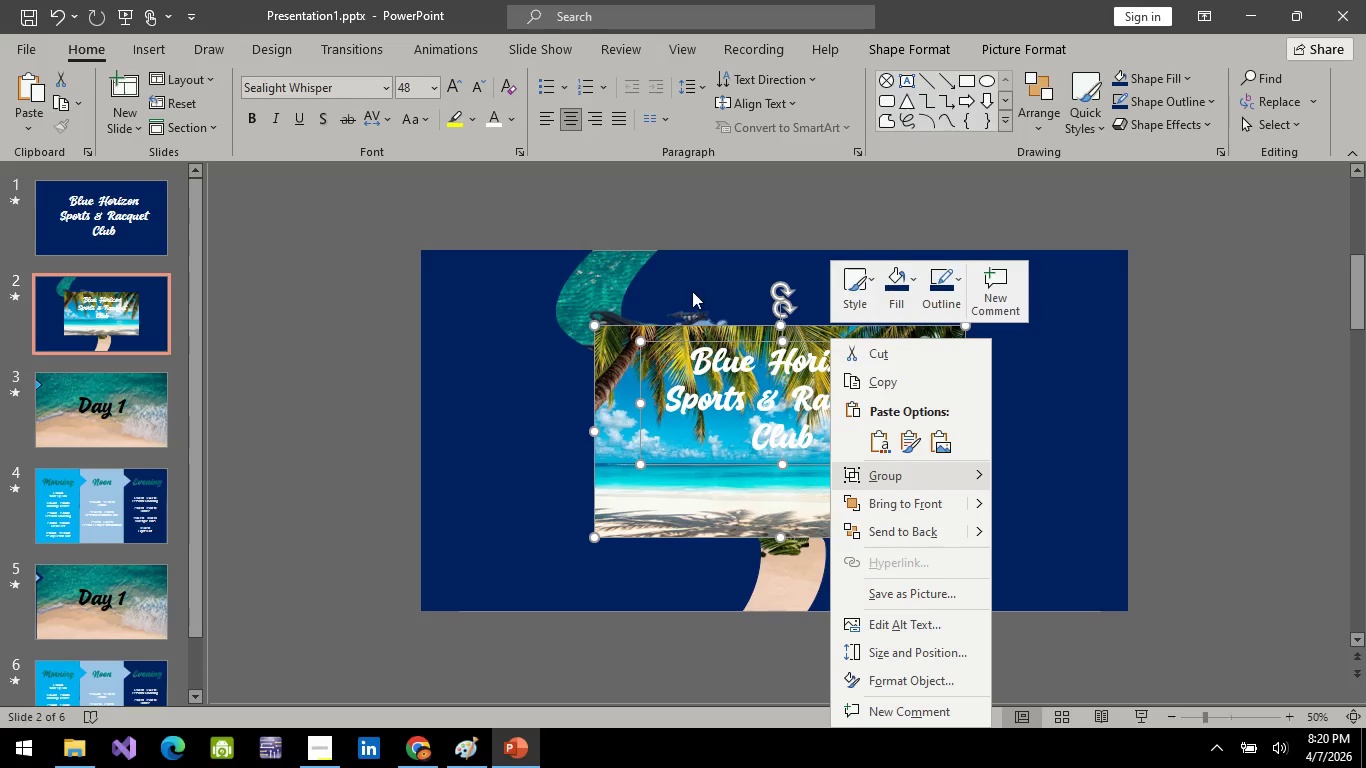 
mouse_move([238, 112])
 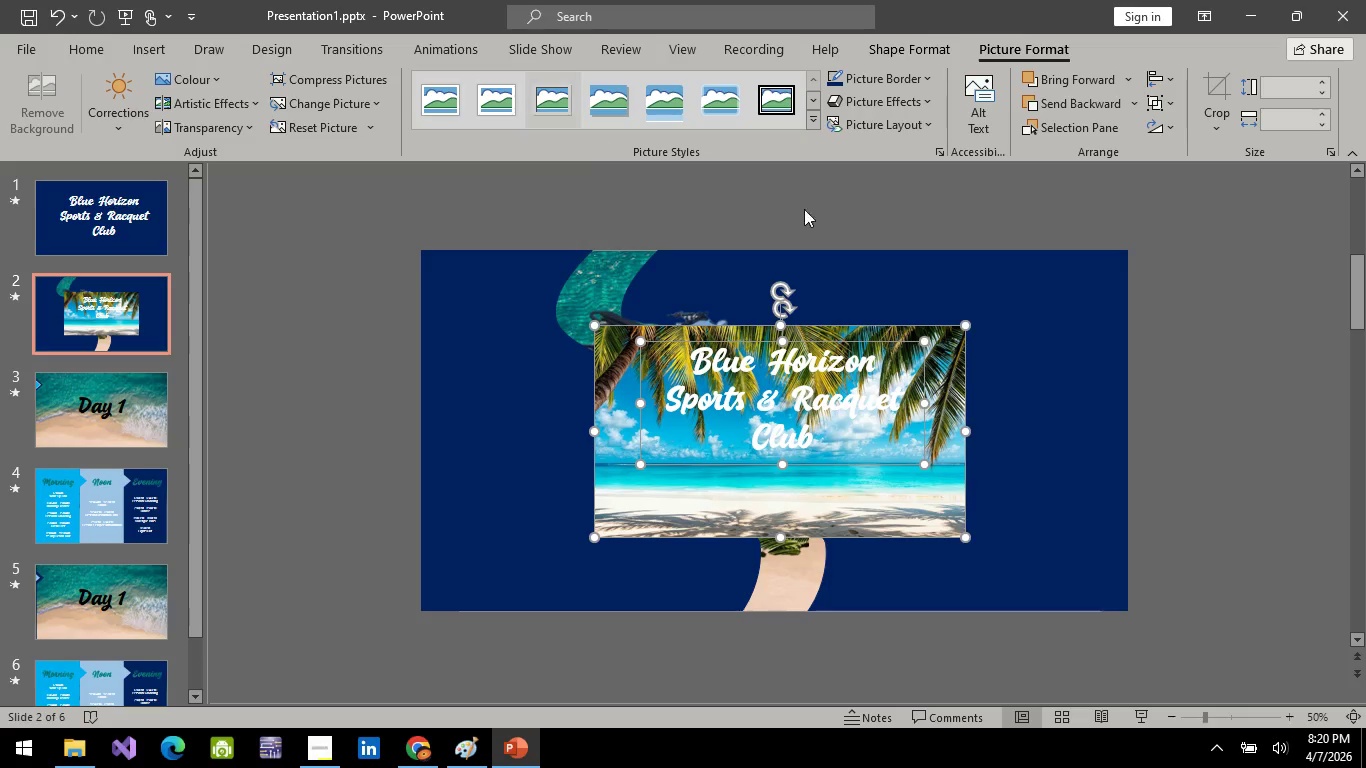 
wait(5.03)
 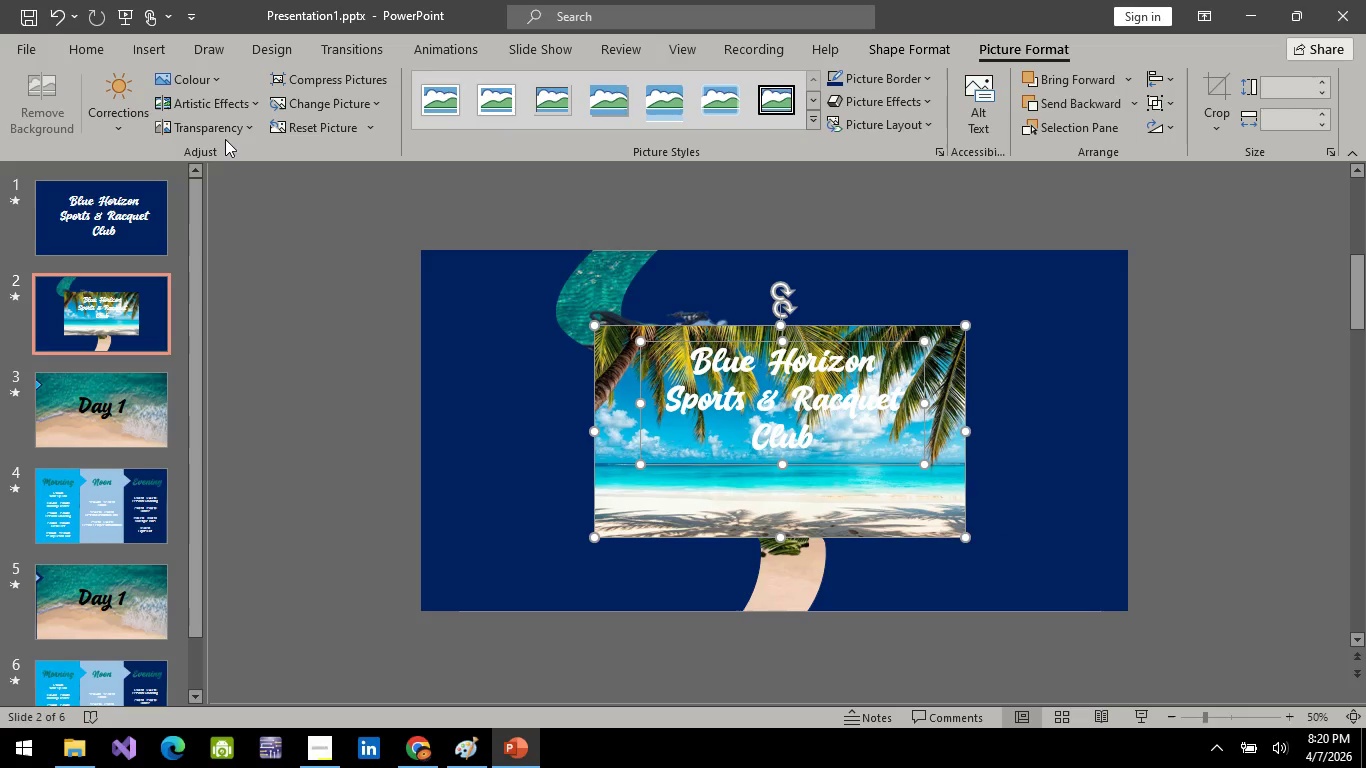 
left_click([1237, 385])
 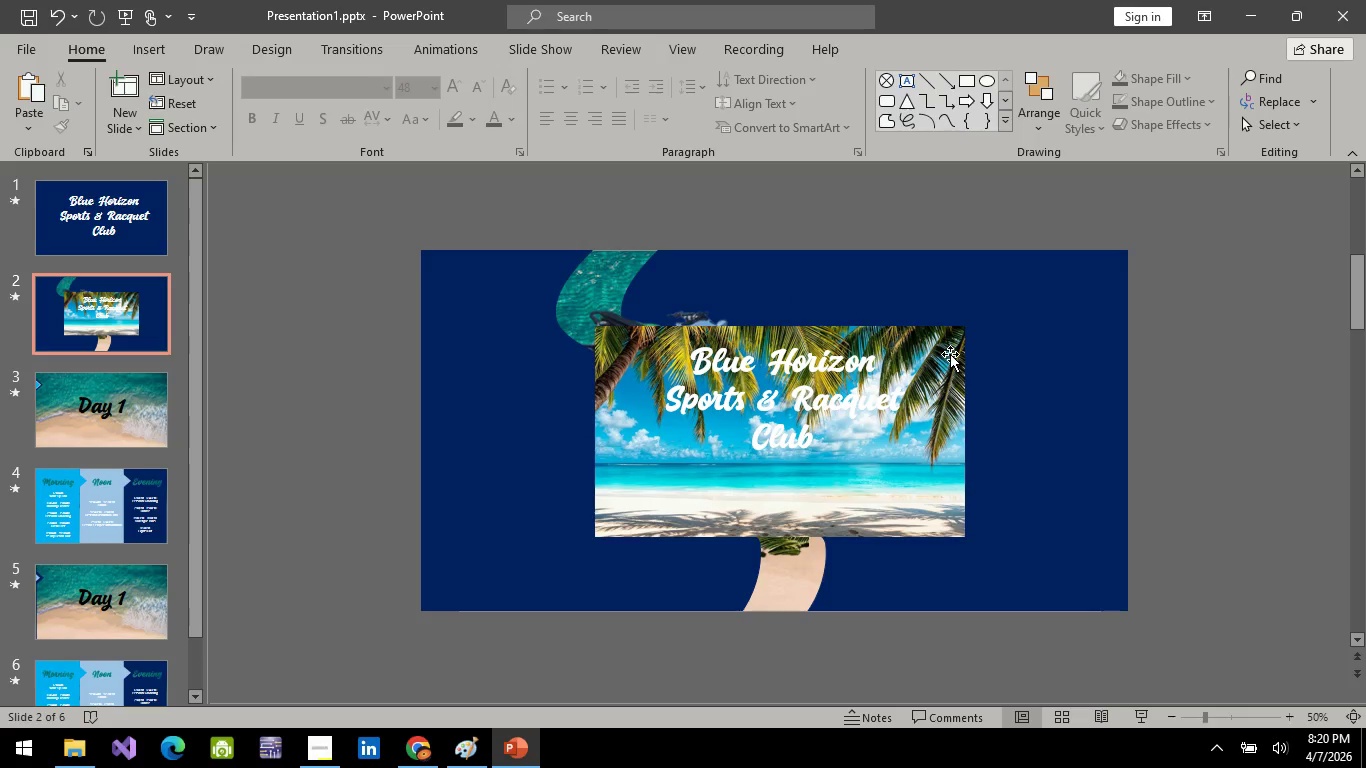 
left_click([950, 354])
 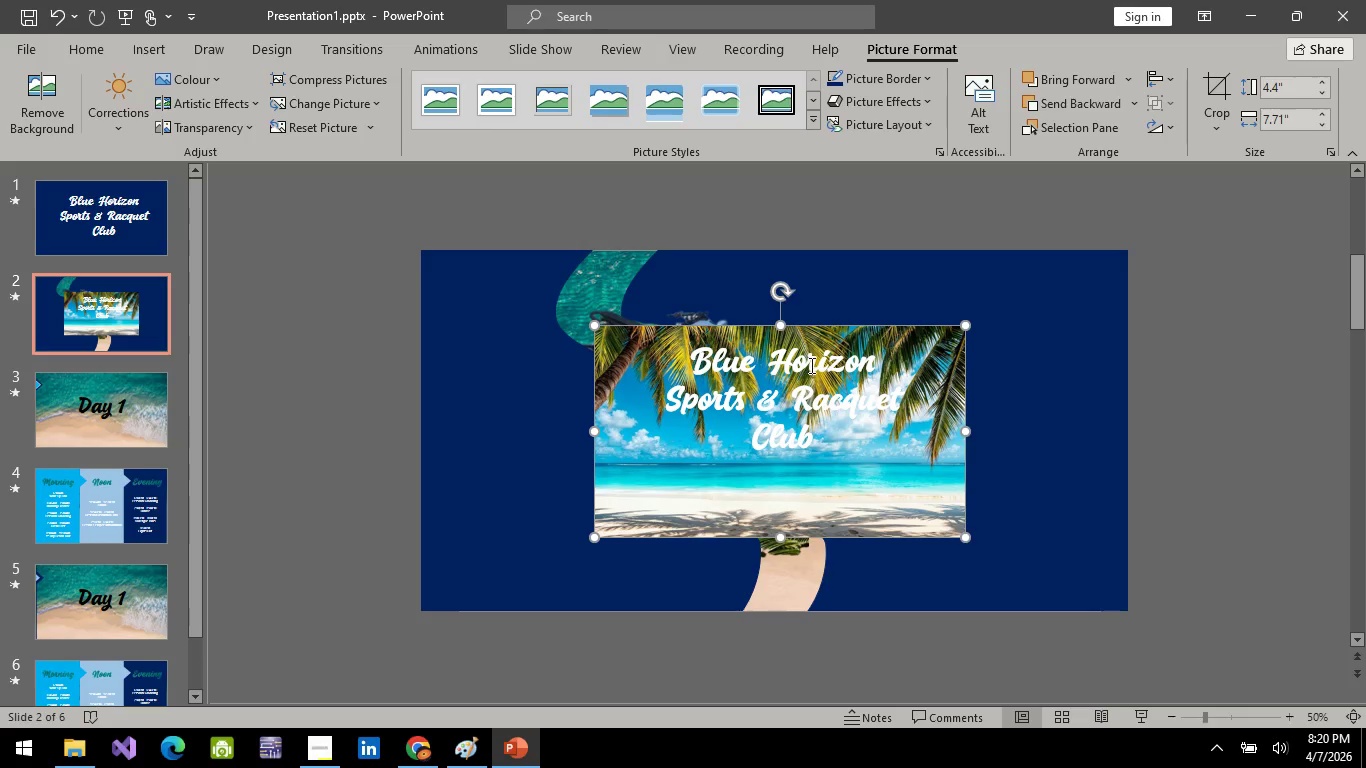 
hold_key(key=ControlLeft, duration=1.52)
left_click([848, 350])
 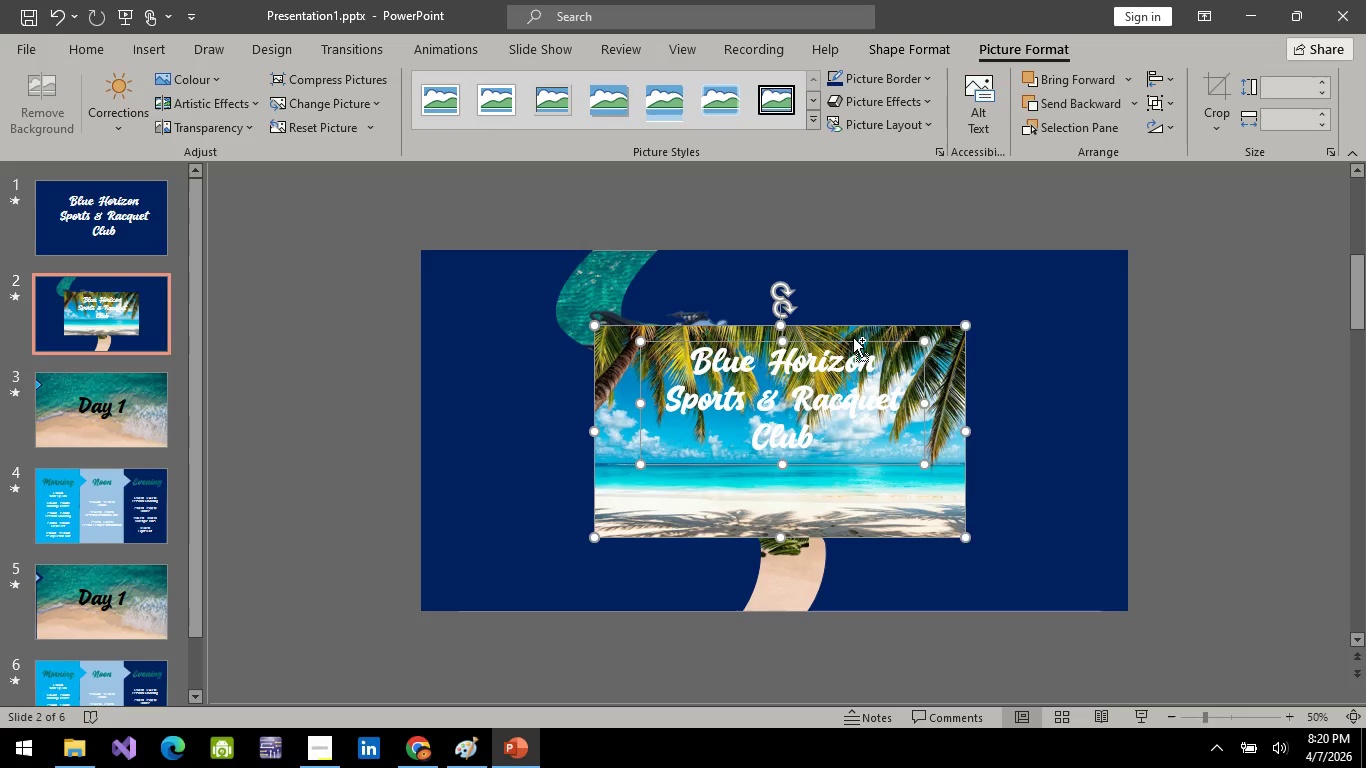 
hold_key(key=ControlLeft, duration=0.53)
 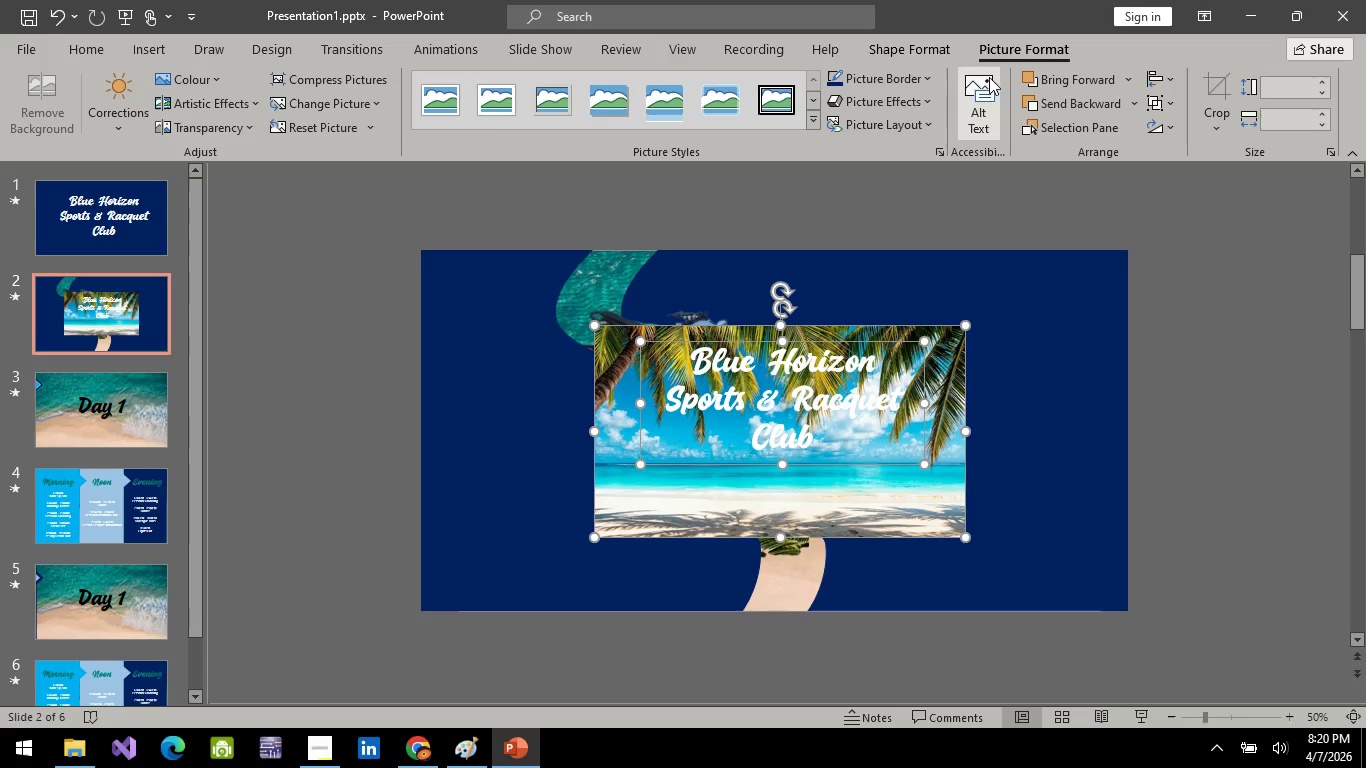 
left_click([910, 58])
 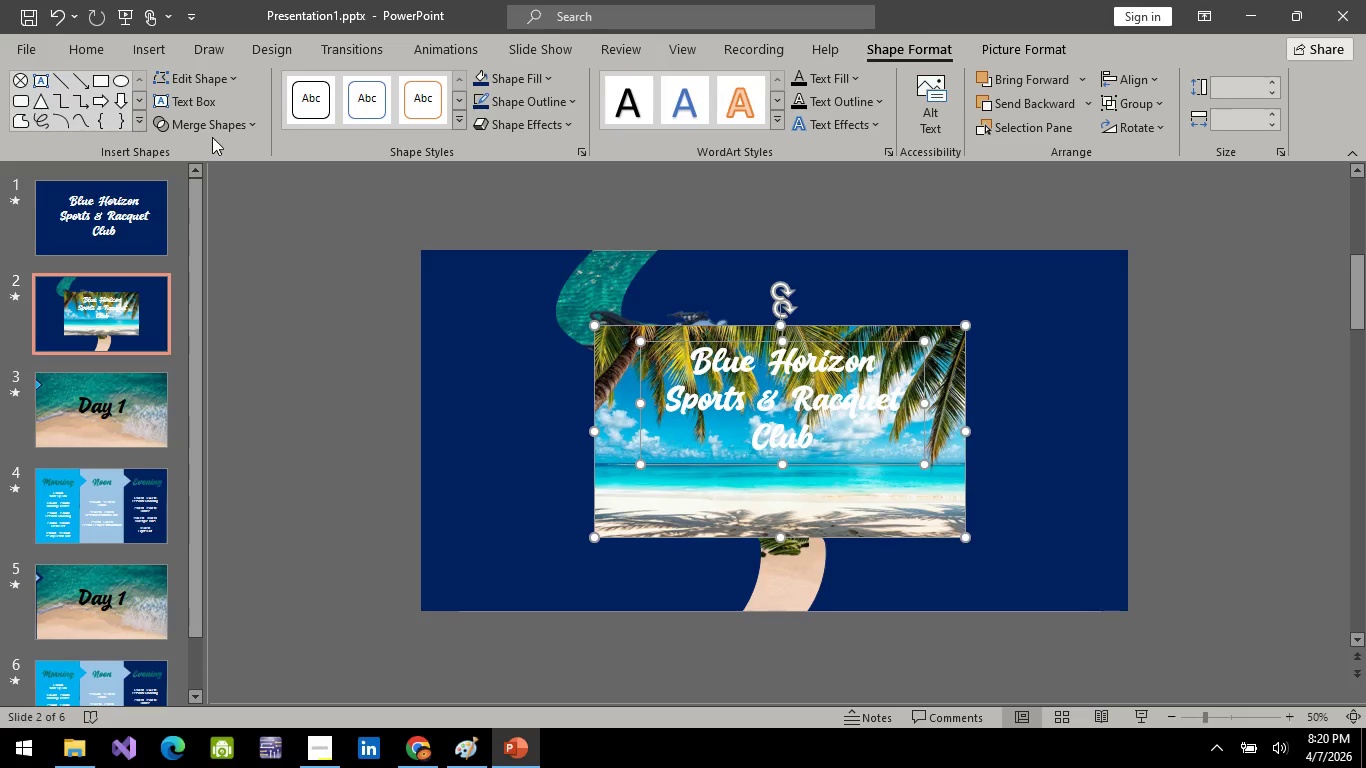 
left_click([211, 128])
 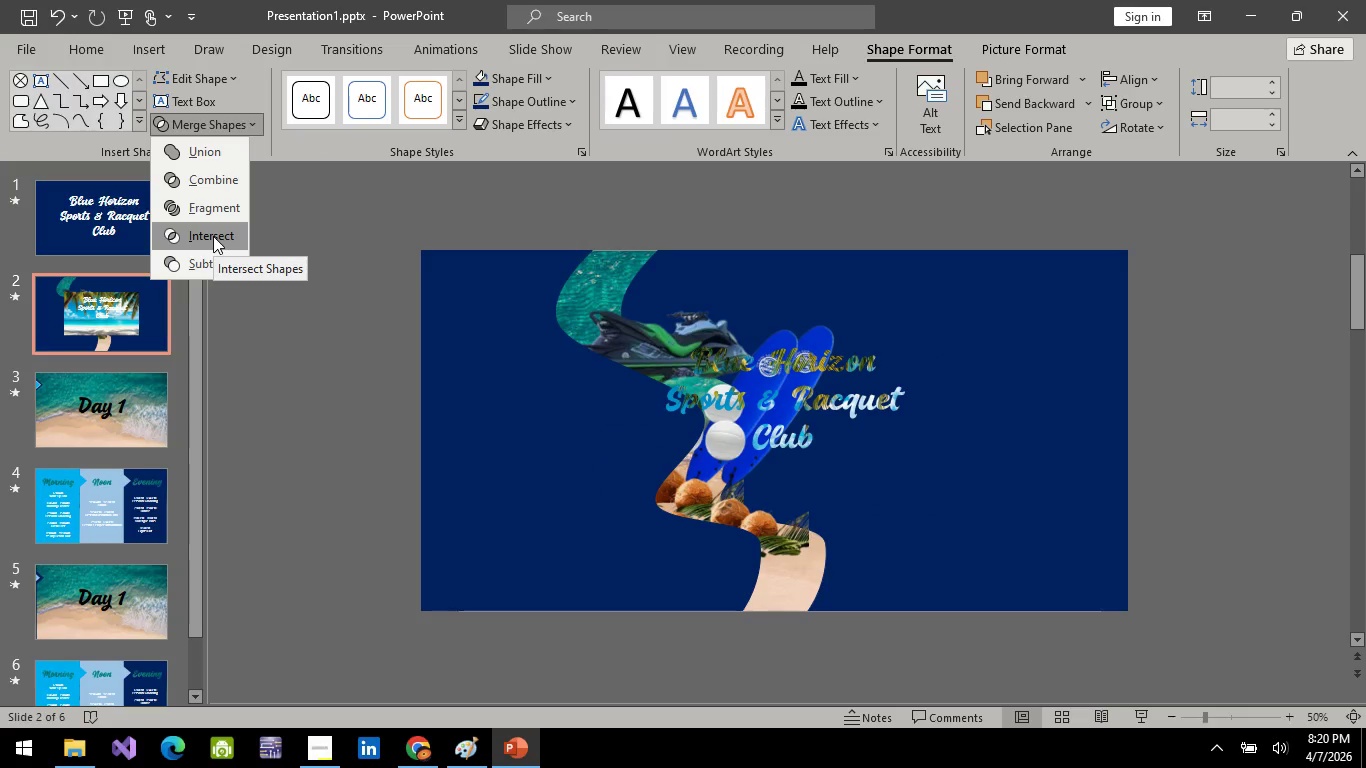 
left_click([213, 236])
 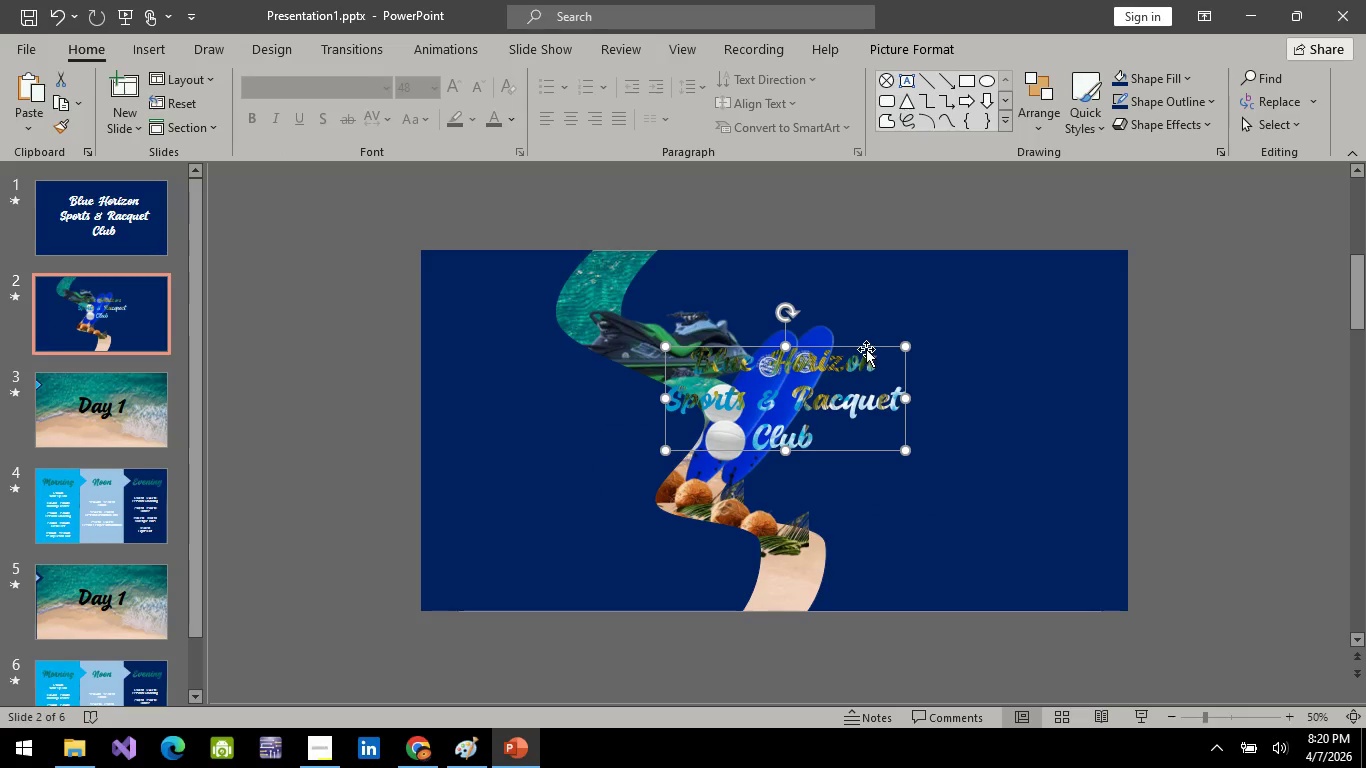 
left_click_drag(start_coordinate=[866, 349], to_coordinate=[1051, 310])
 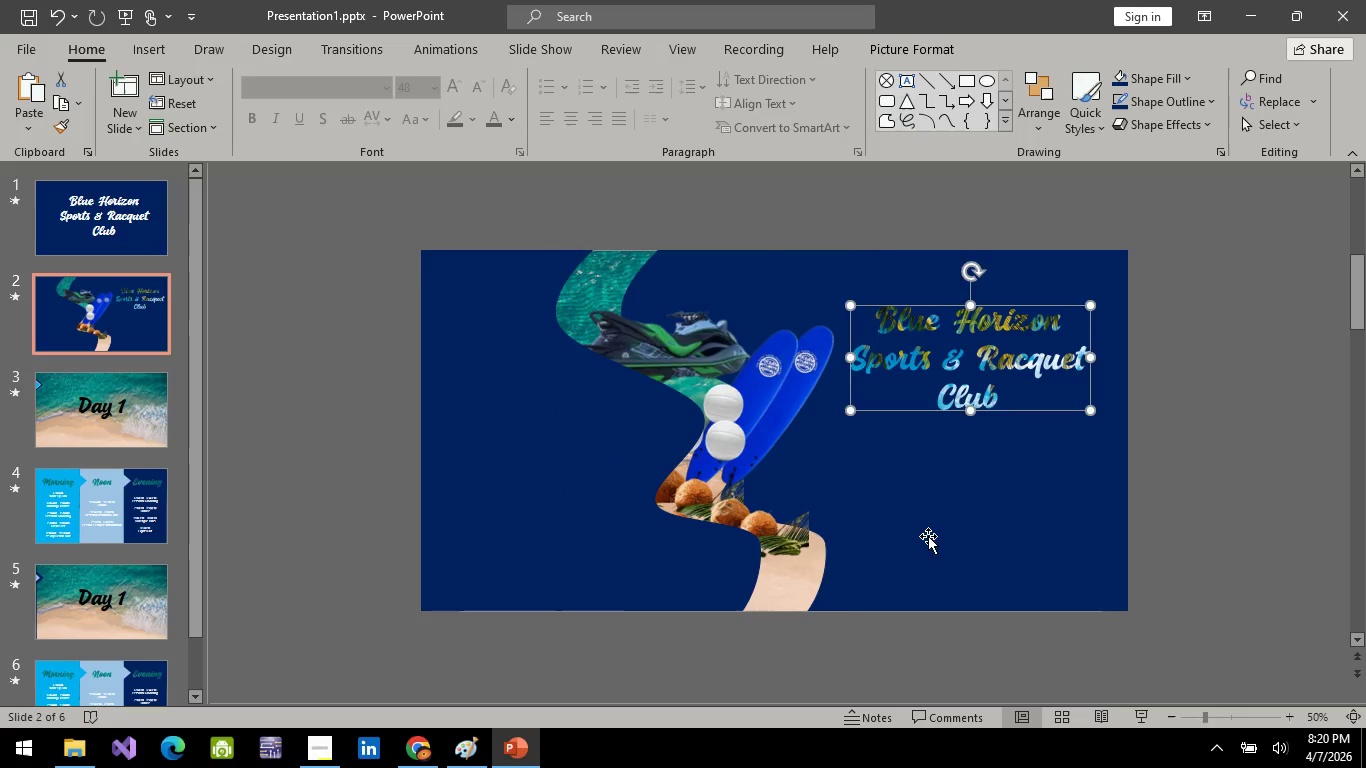 
left_click([927, 536])
 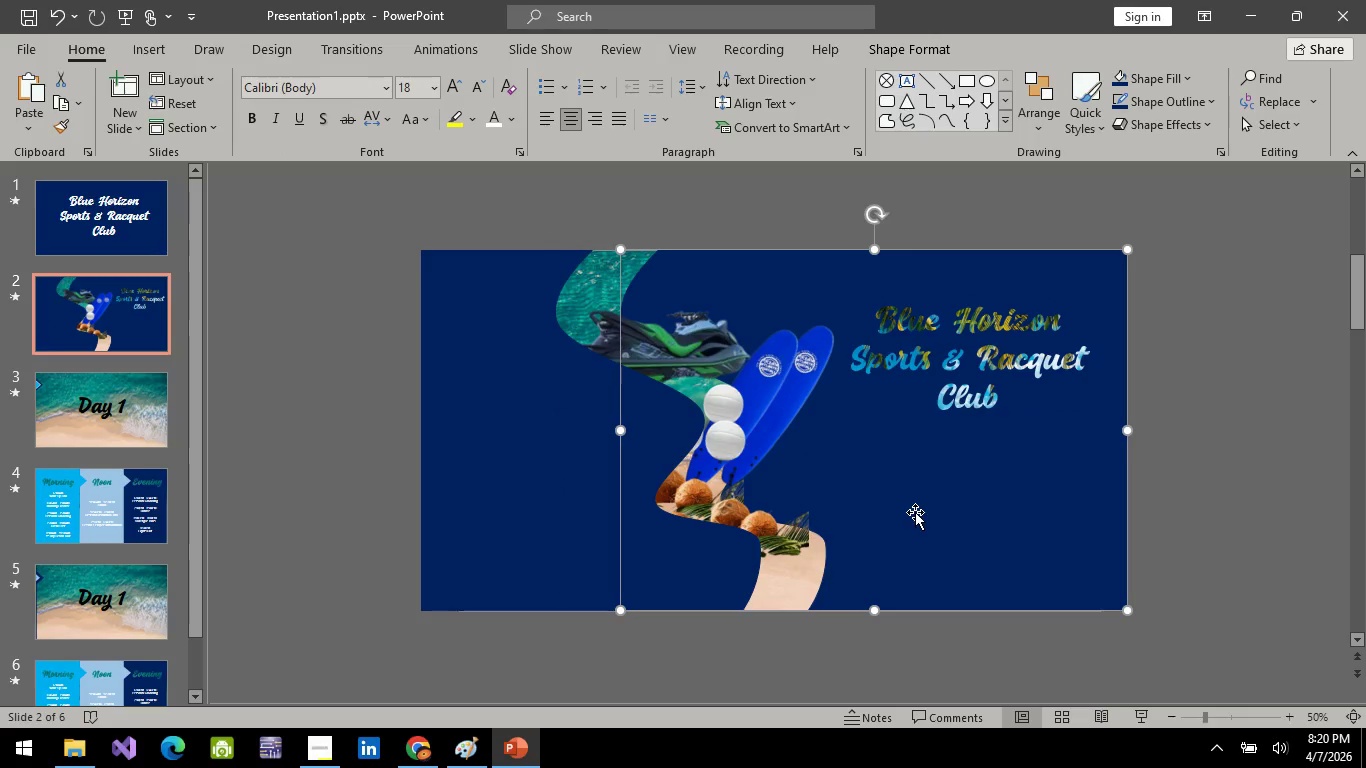 
right_click([915, 512])
 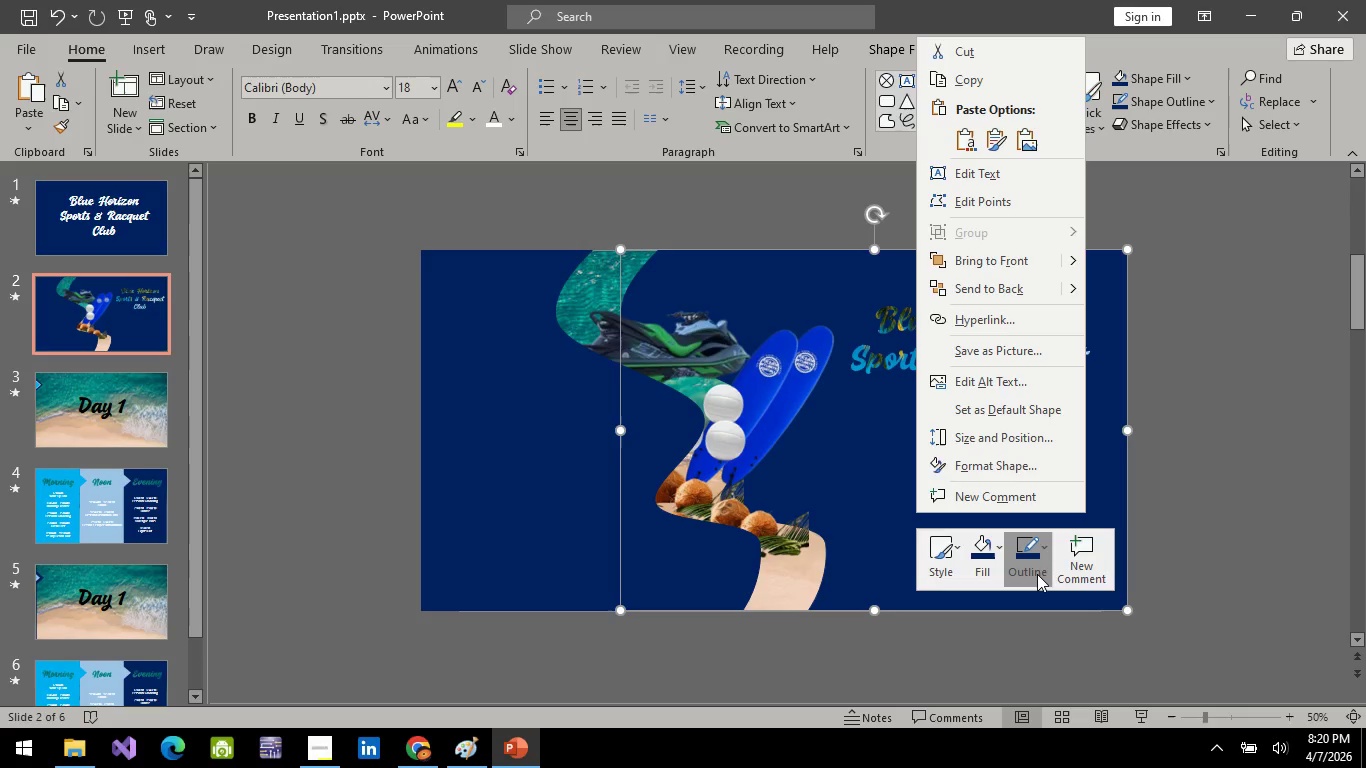 
left_click([981, 571])
 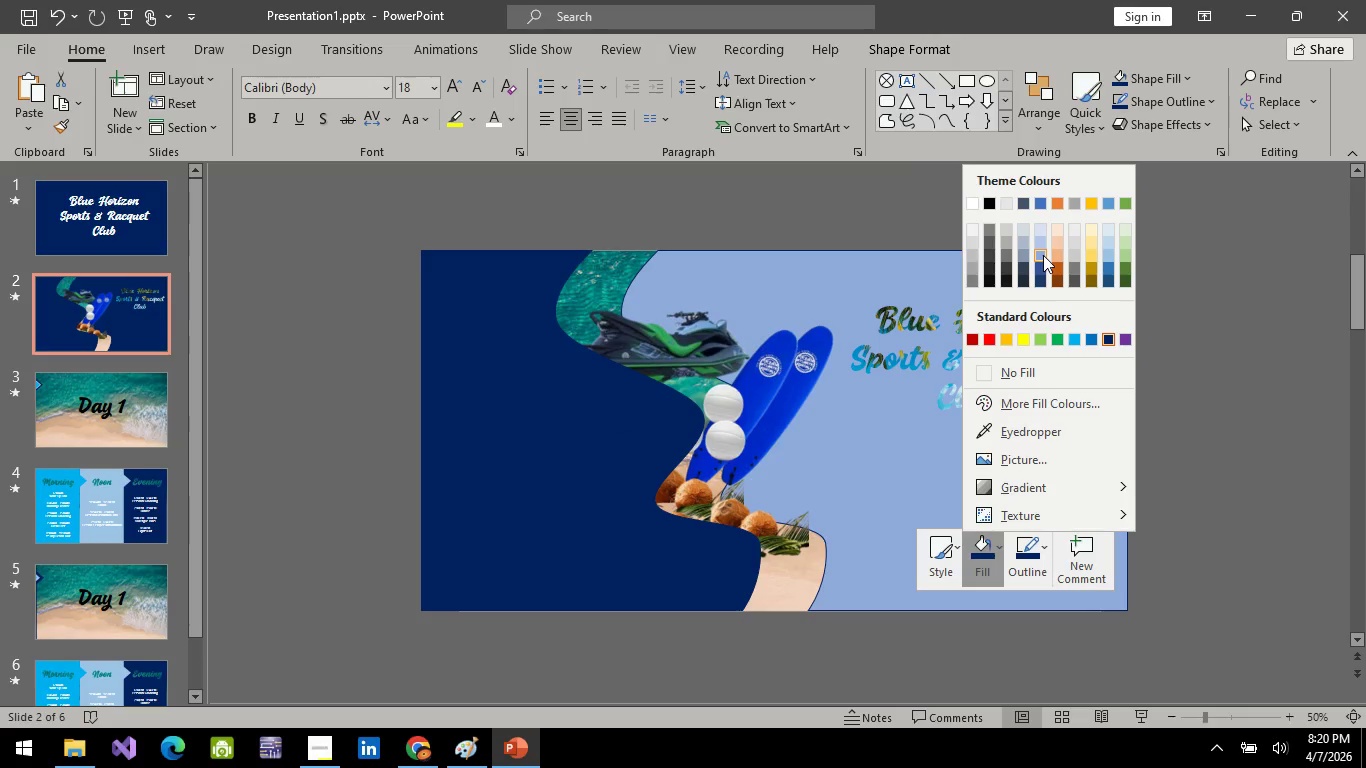 
wait(10.38)
 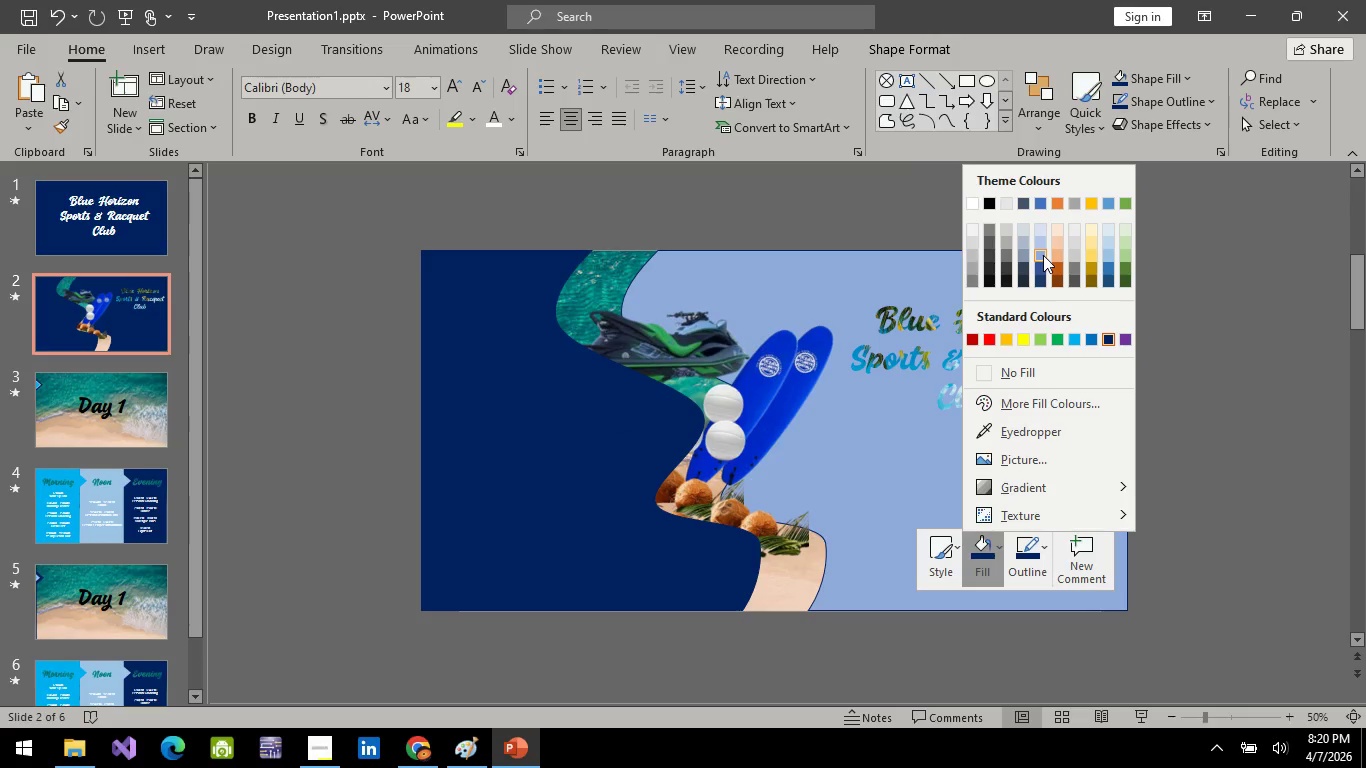 
left_click([1232, 331])
 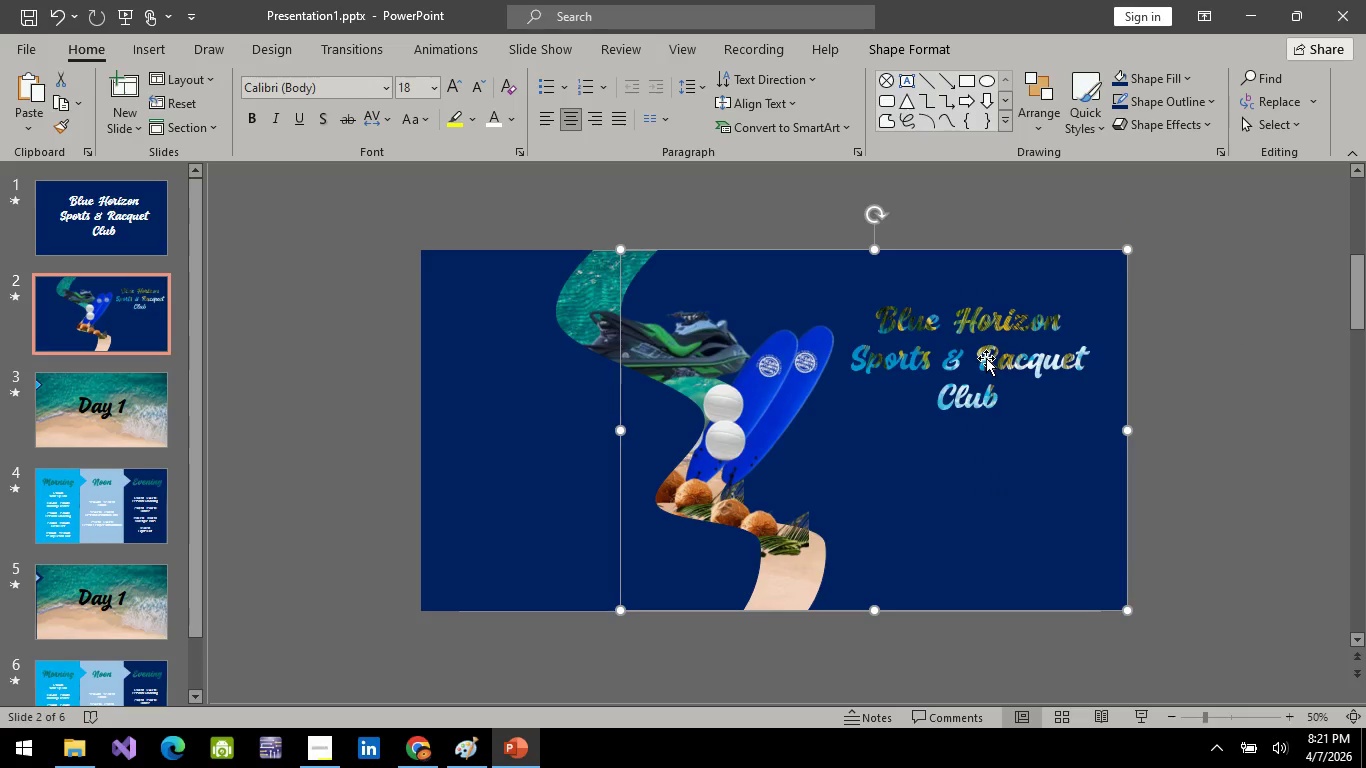 
key(Control+Z)
 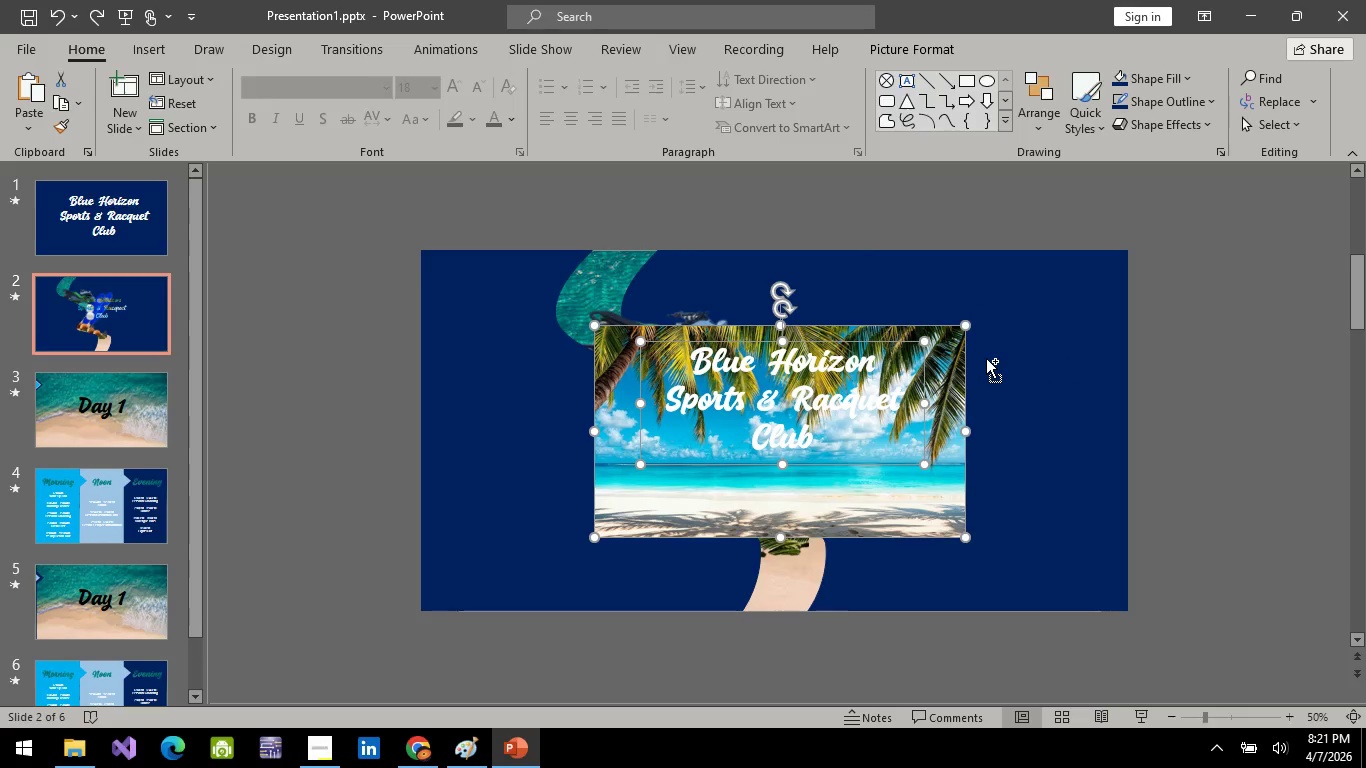 
key(Control+Z)
 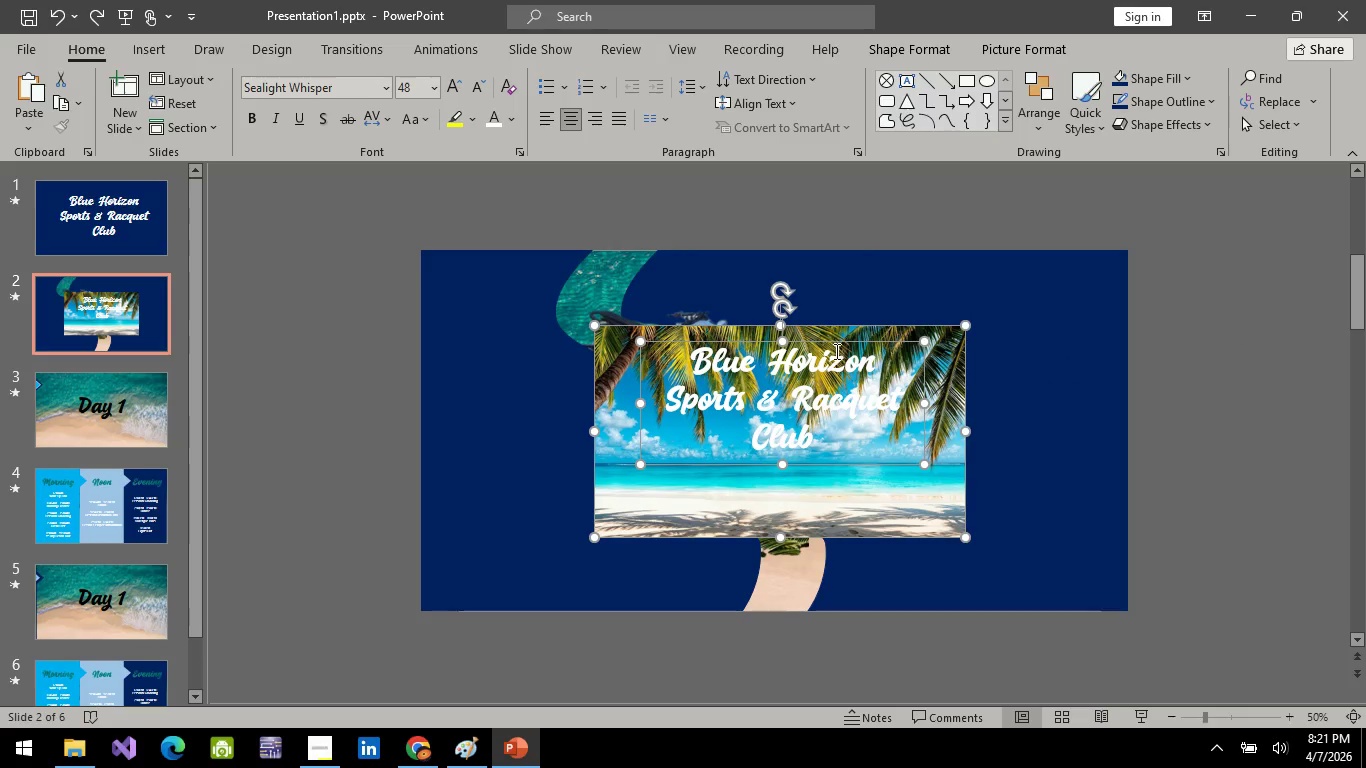 
left_click_drag(start_coordinate=[841, 339], to_coordinate=[841, 356])
 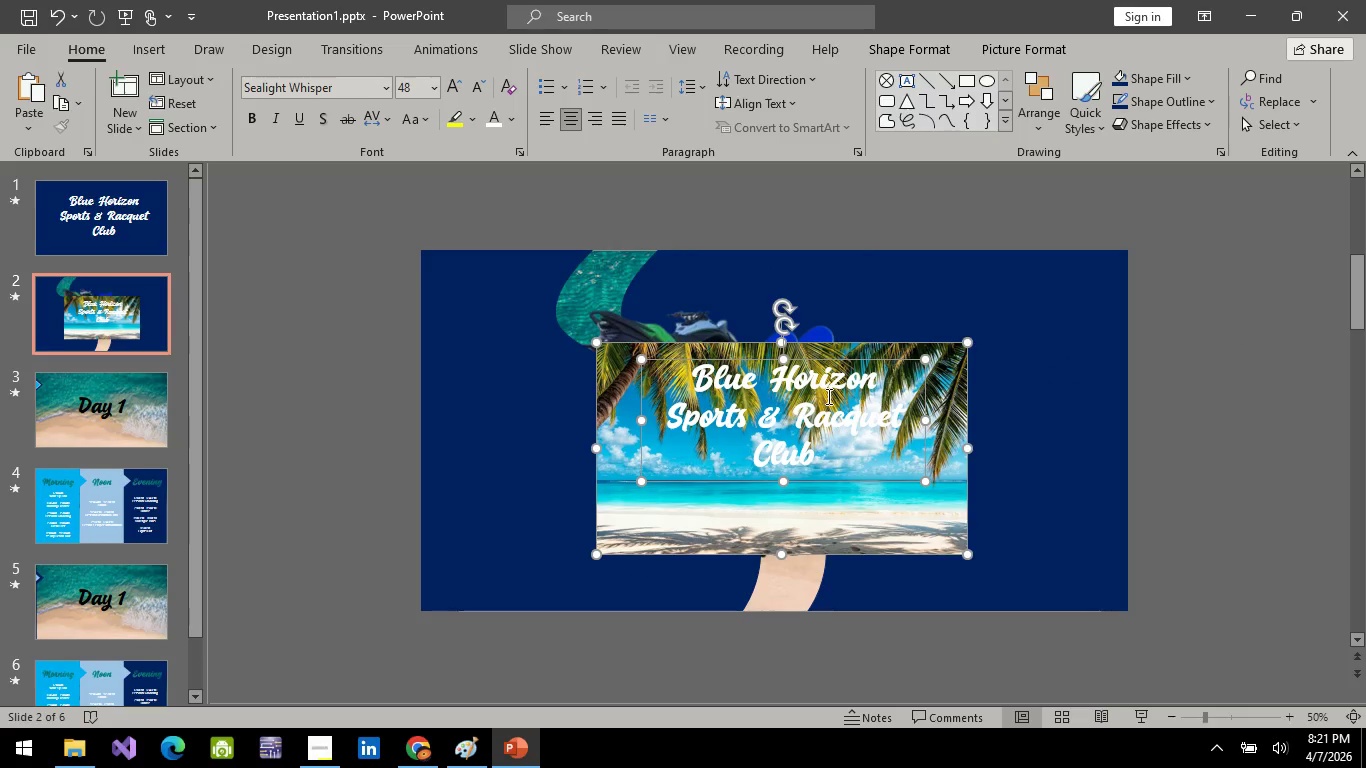 
left_click([827, 396])
 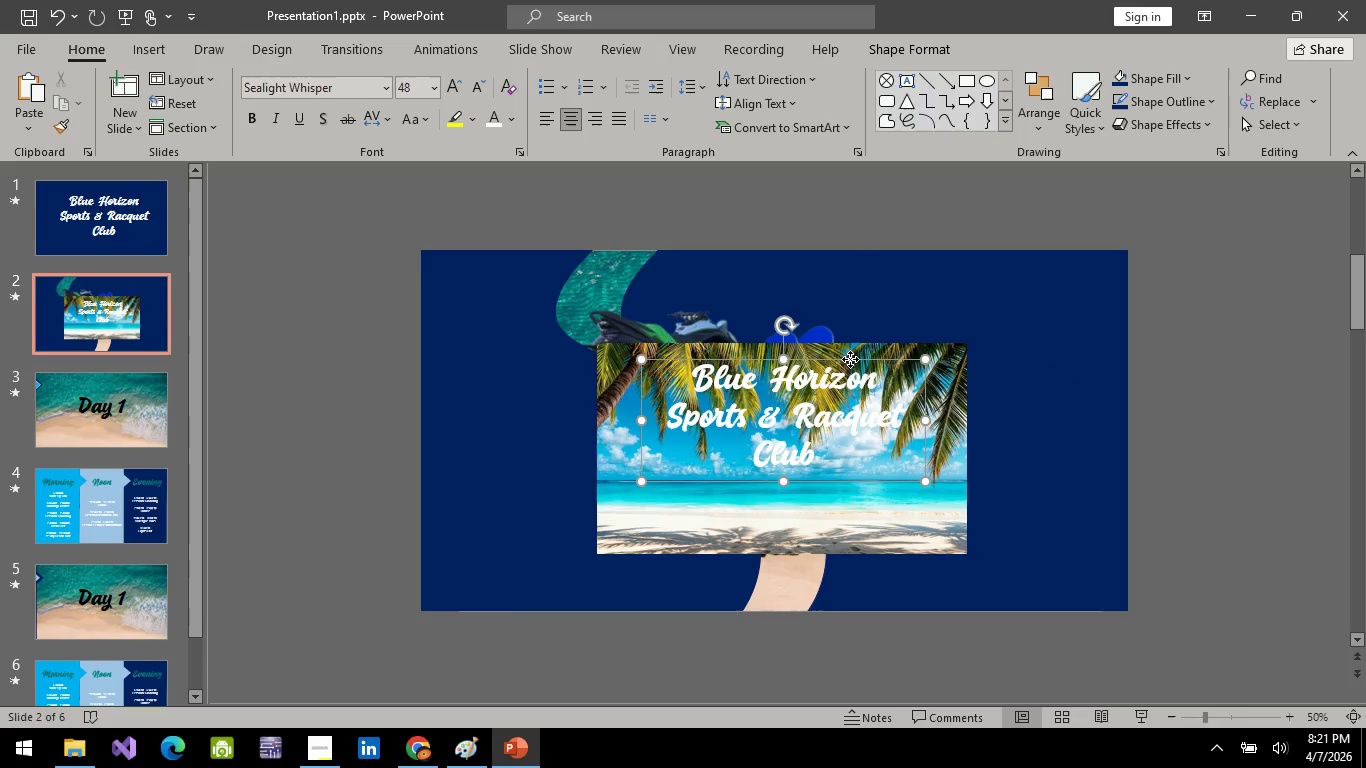 
left_click_drag(start_coordinate=[850, 359], to_coordinate=[855, 434])
 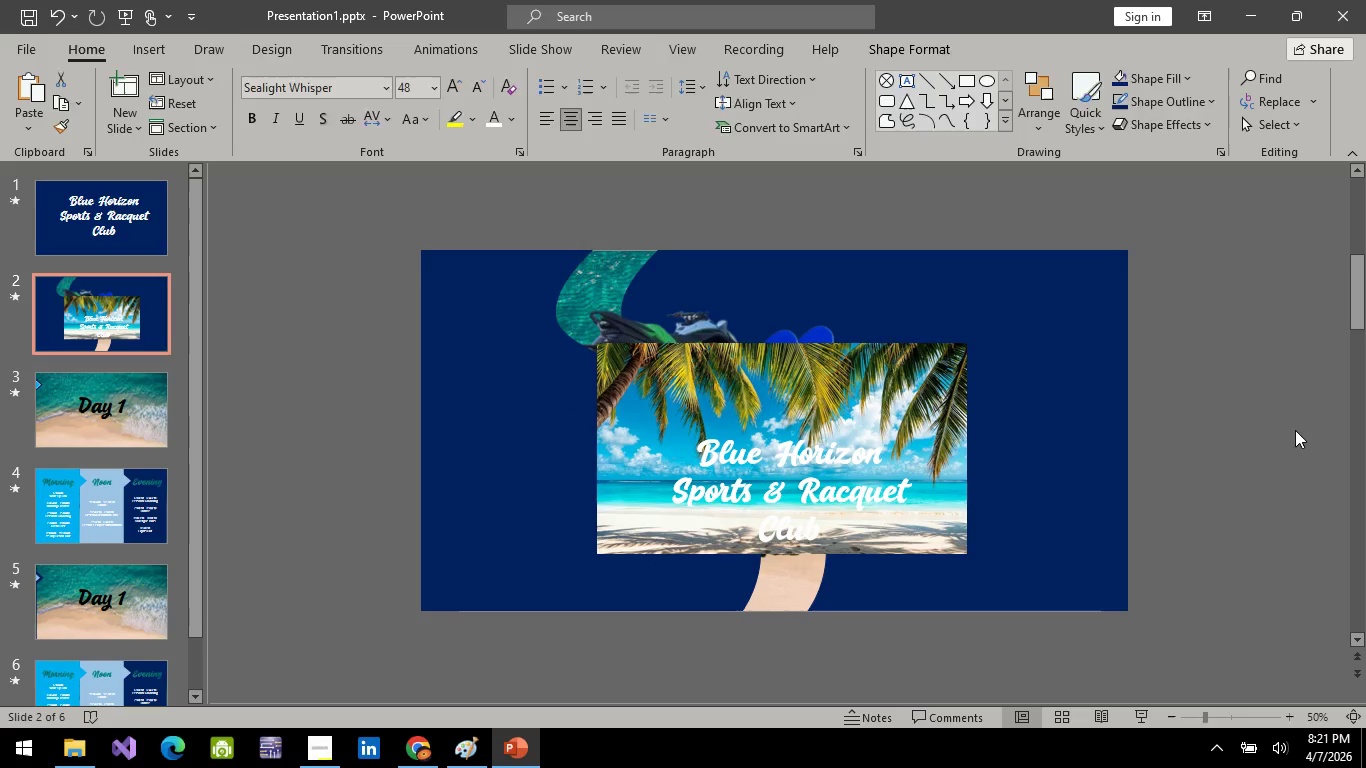 
double_click([858, 393])
 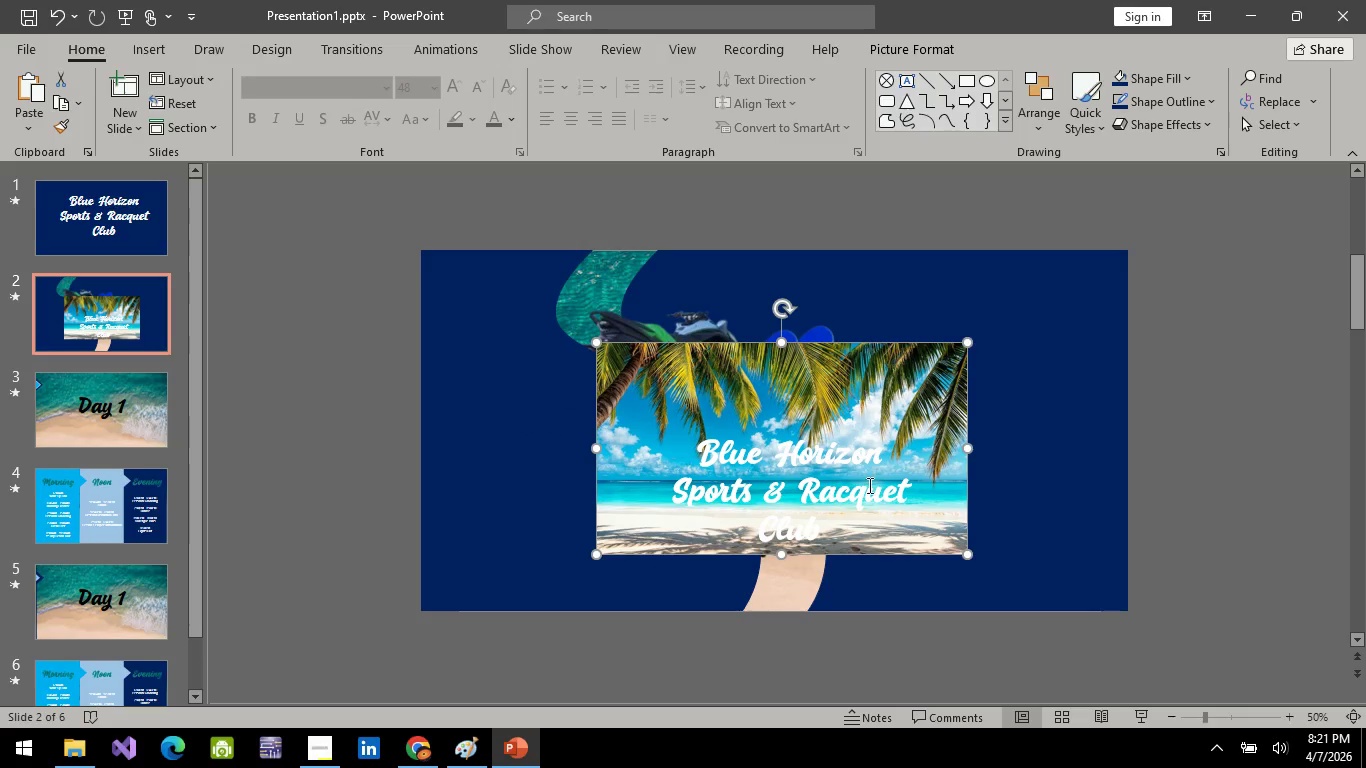 
hold_key(key=ControlLeft, duration=0.94)
left_click([871, 485])
 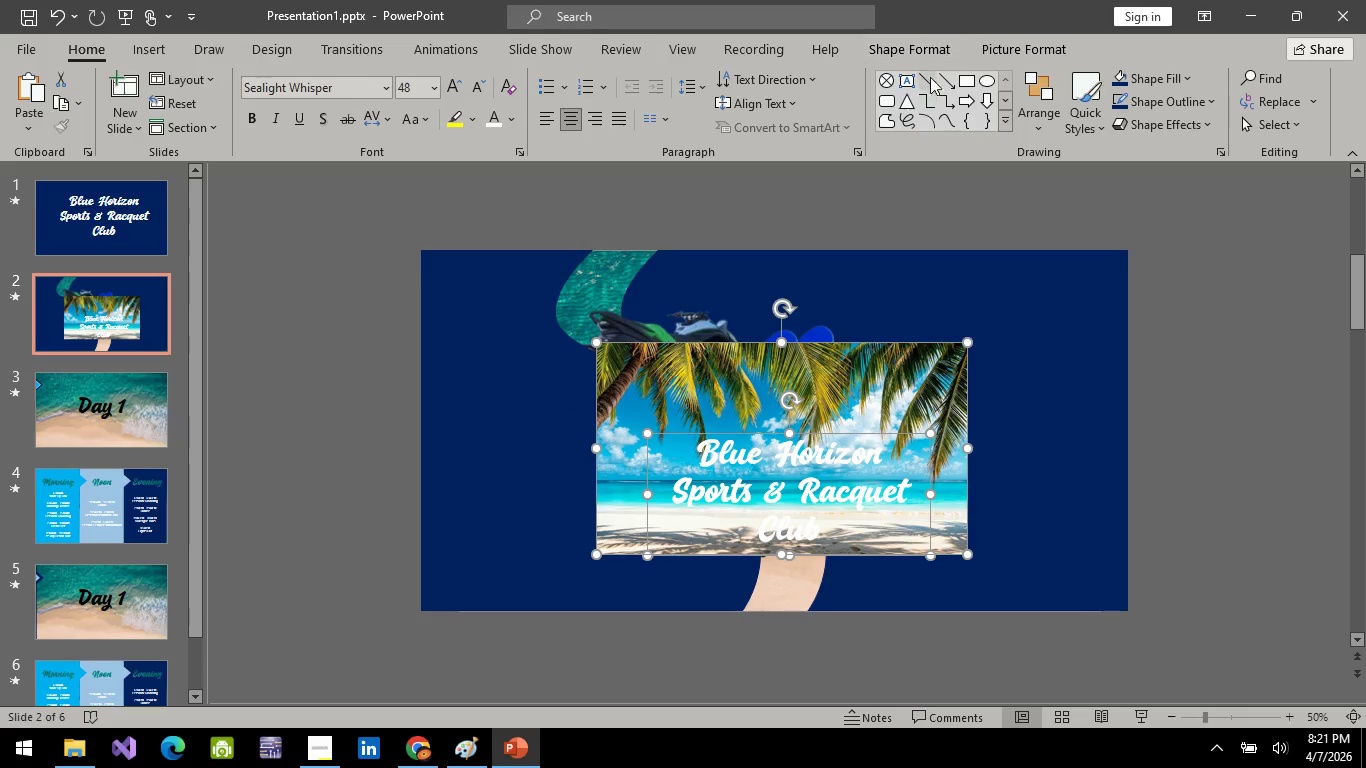 
left_click_drag(start_coordinate=[926, 46], to_coordinate=[183, 125])
 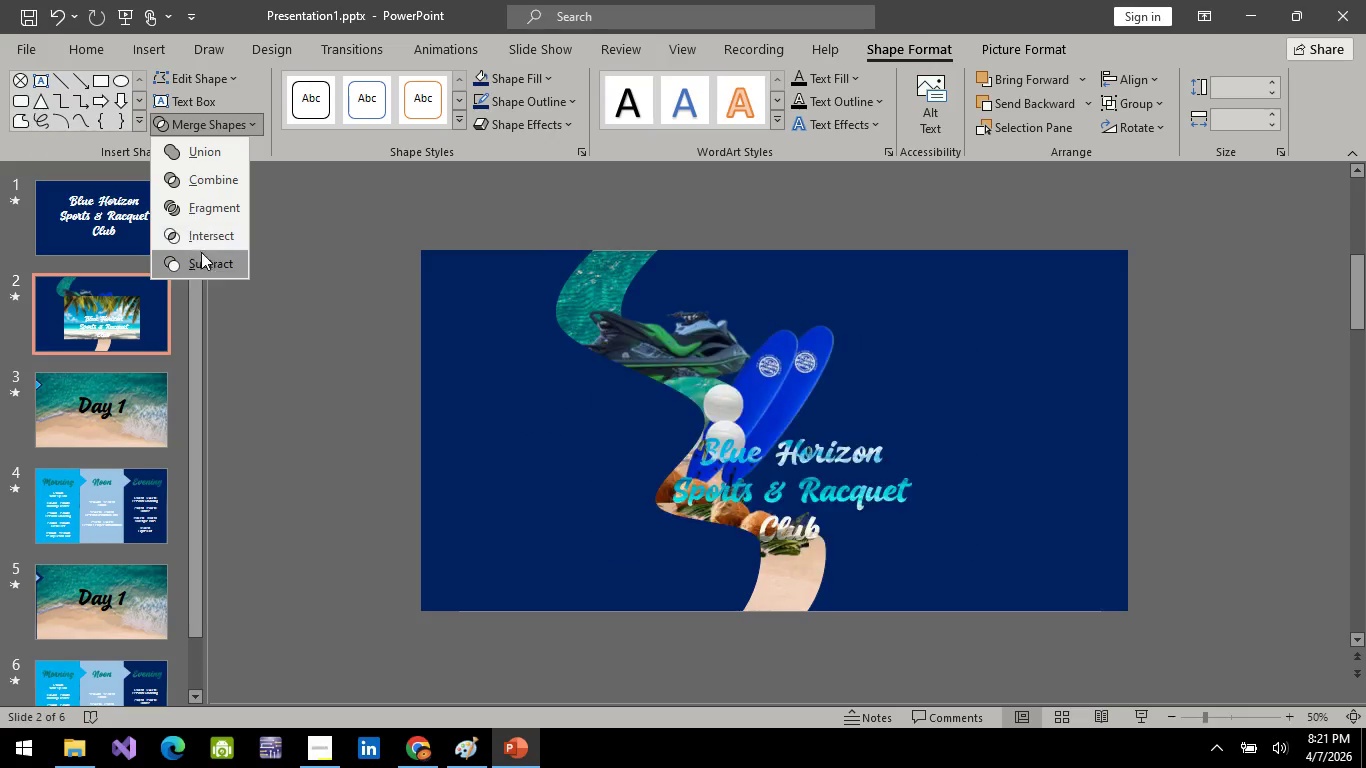 
left_click([183, 125])
 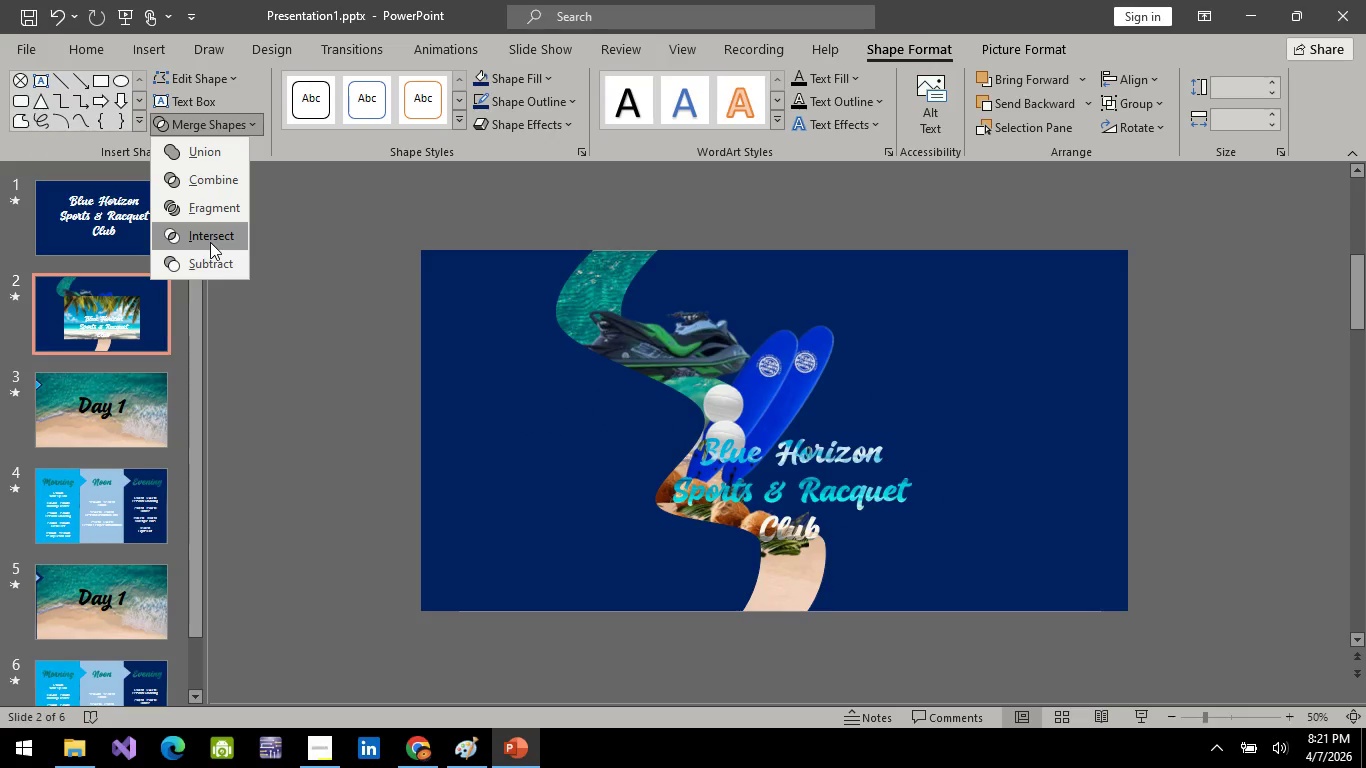 
left_click([210, 242])
 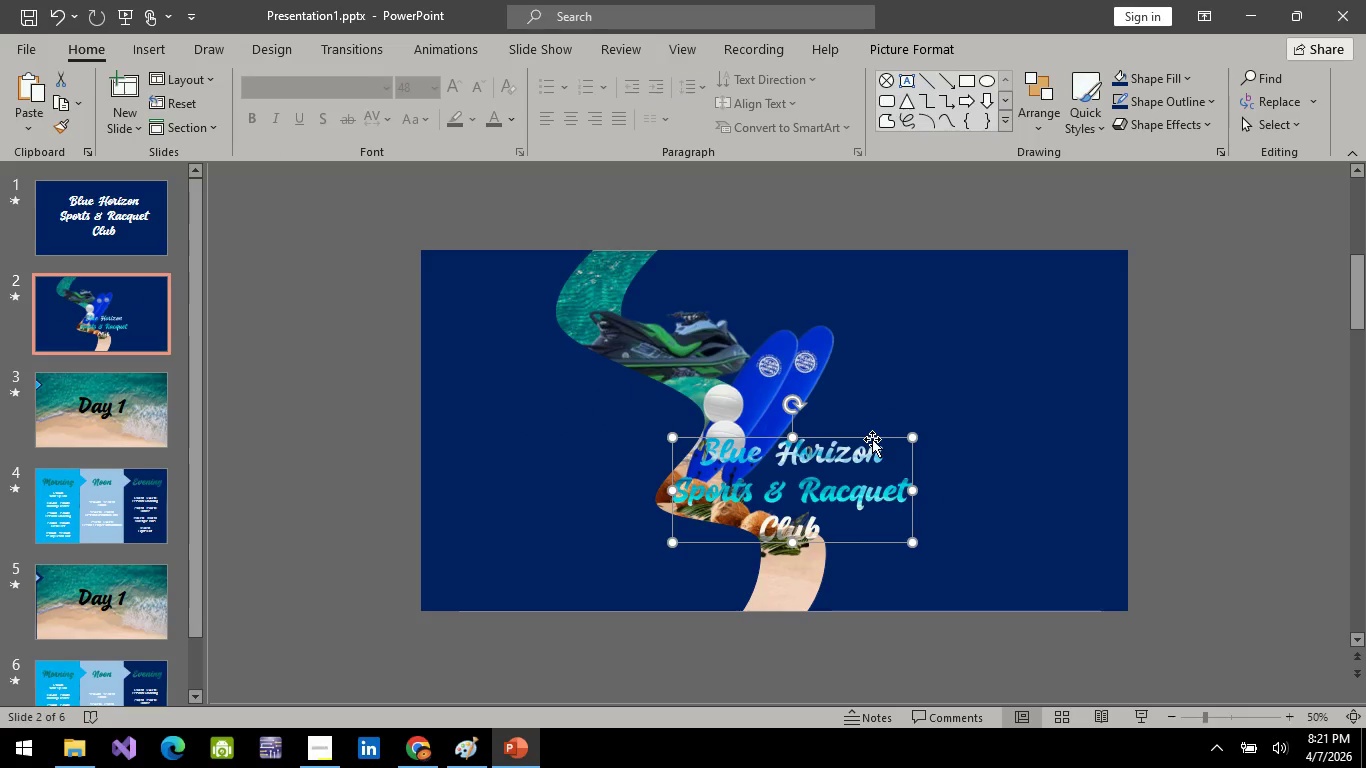 
left_click_drag(start_coordinate=[872, 439], to_coordinate=[1053, 314])
 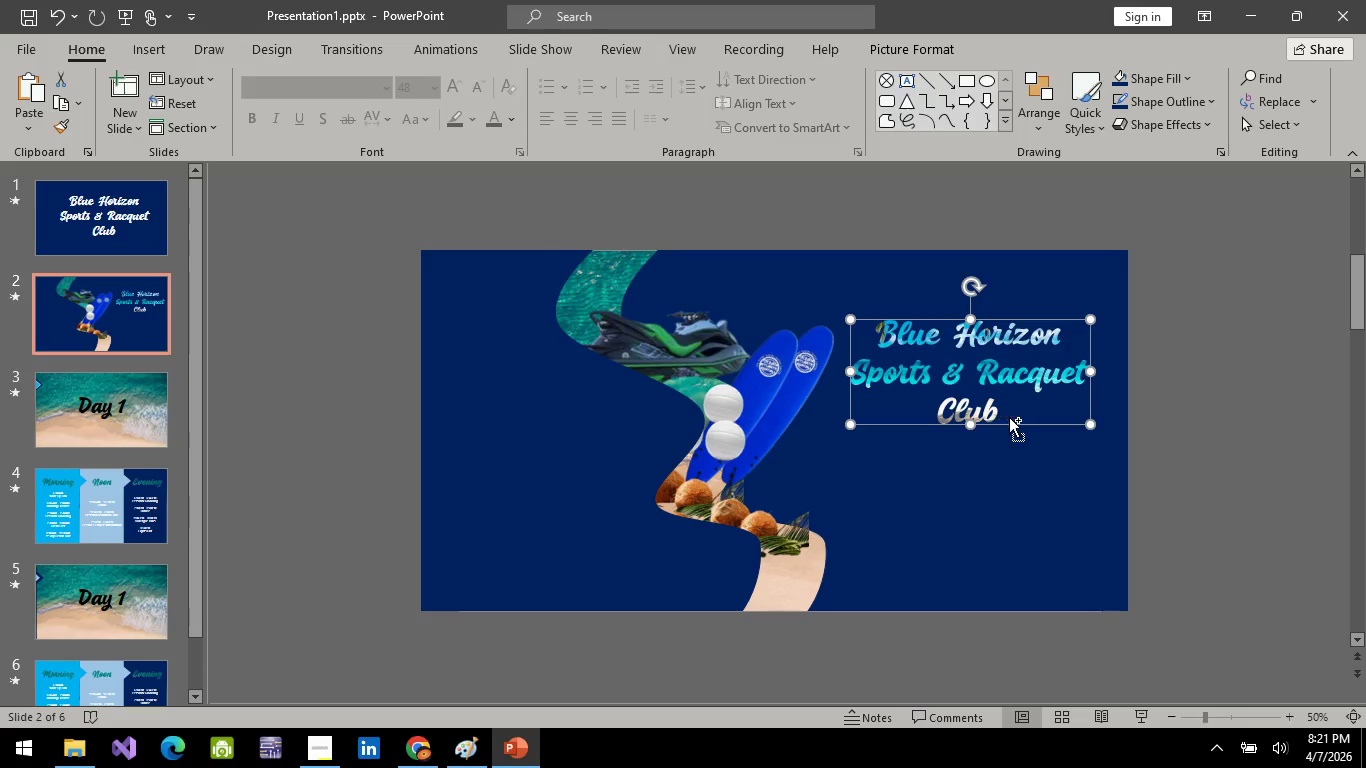 
key(Control+C)
 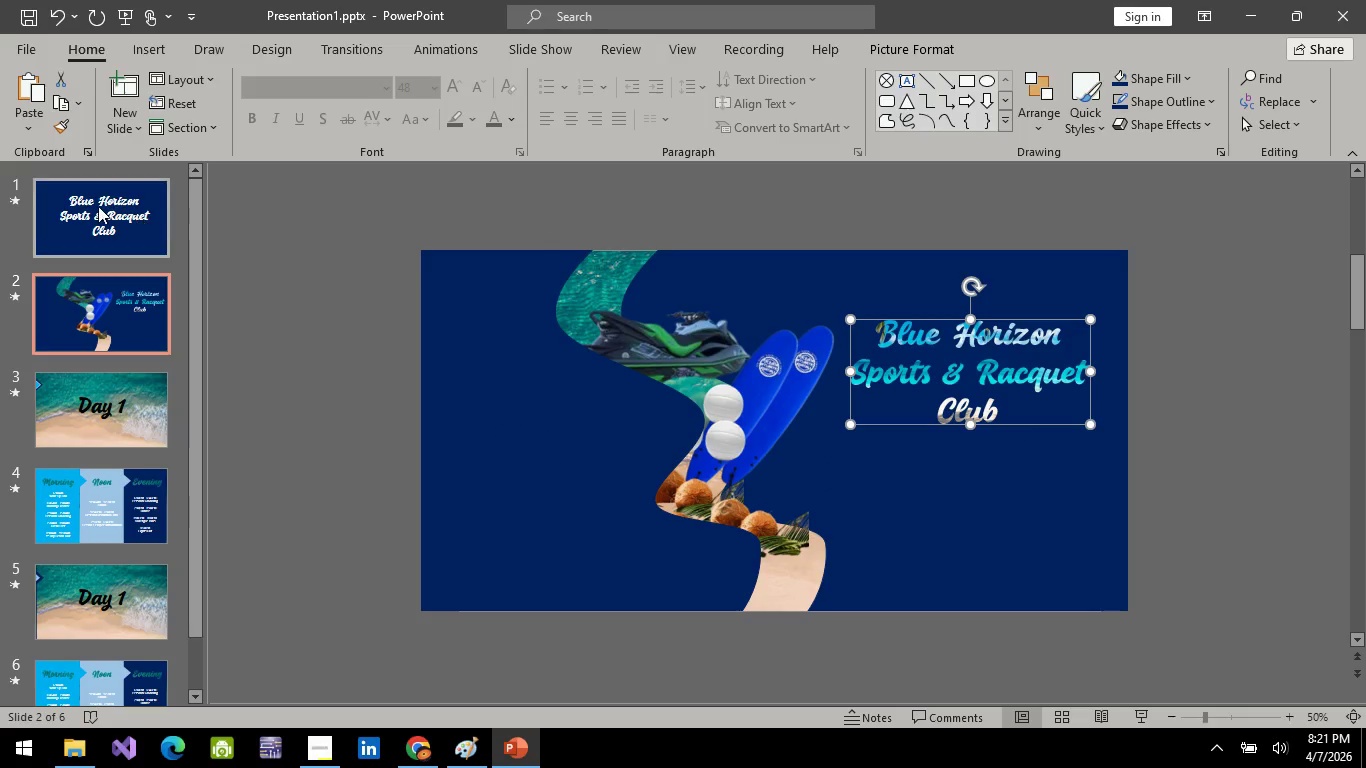 
left_click([98, 206])
 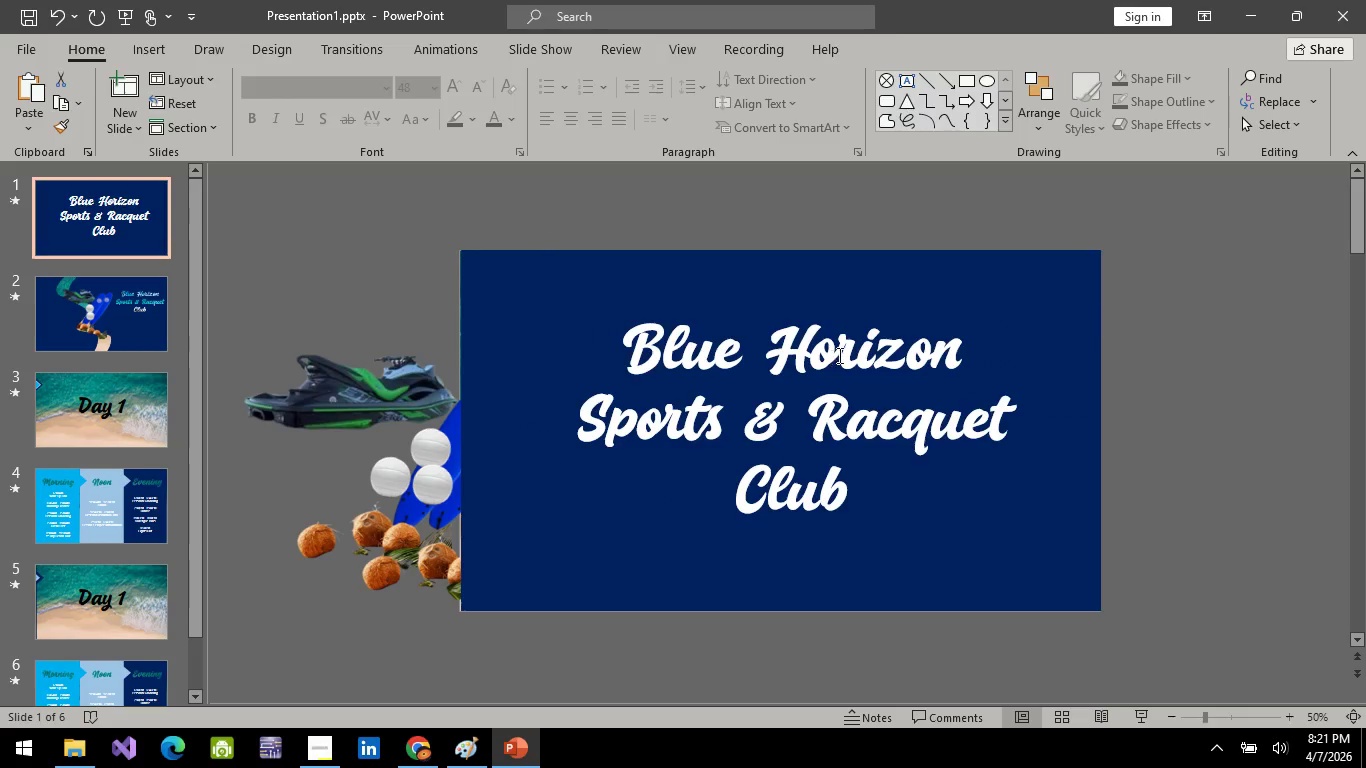 
left_click([838, 354])
 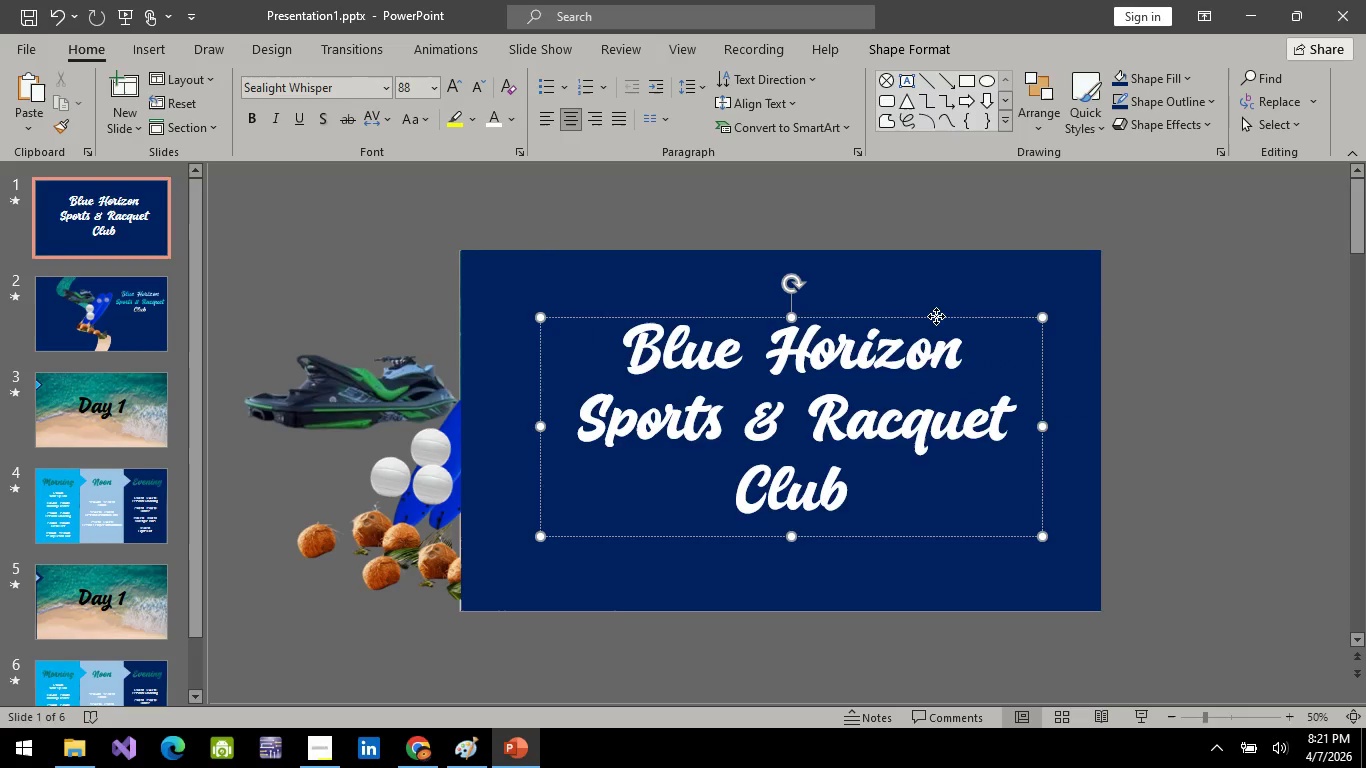 
left_click([936, 316])
 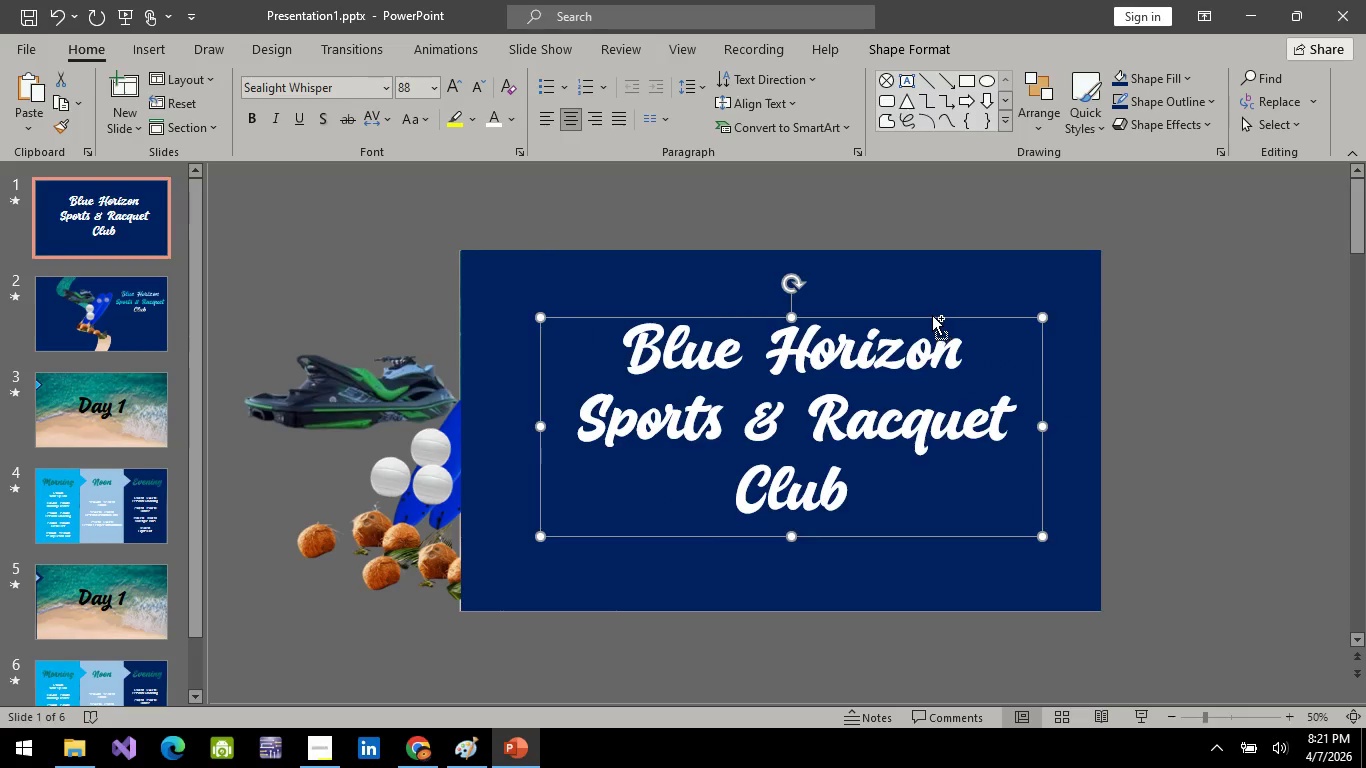 
key(Control+V)
 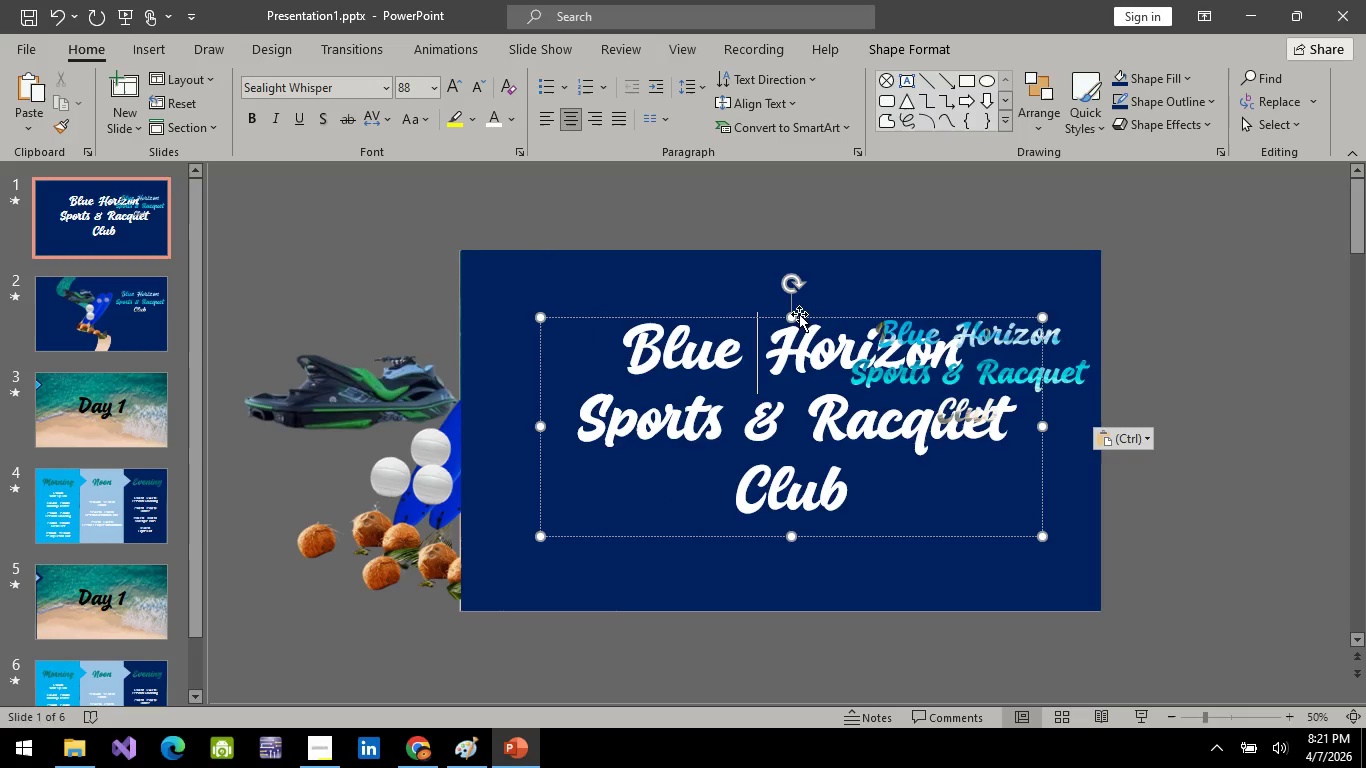 
left_click([821, 315])
 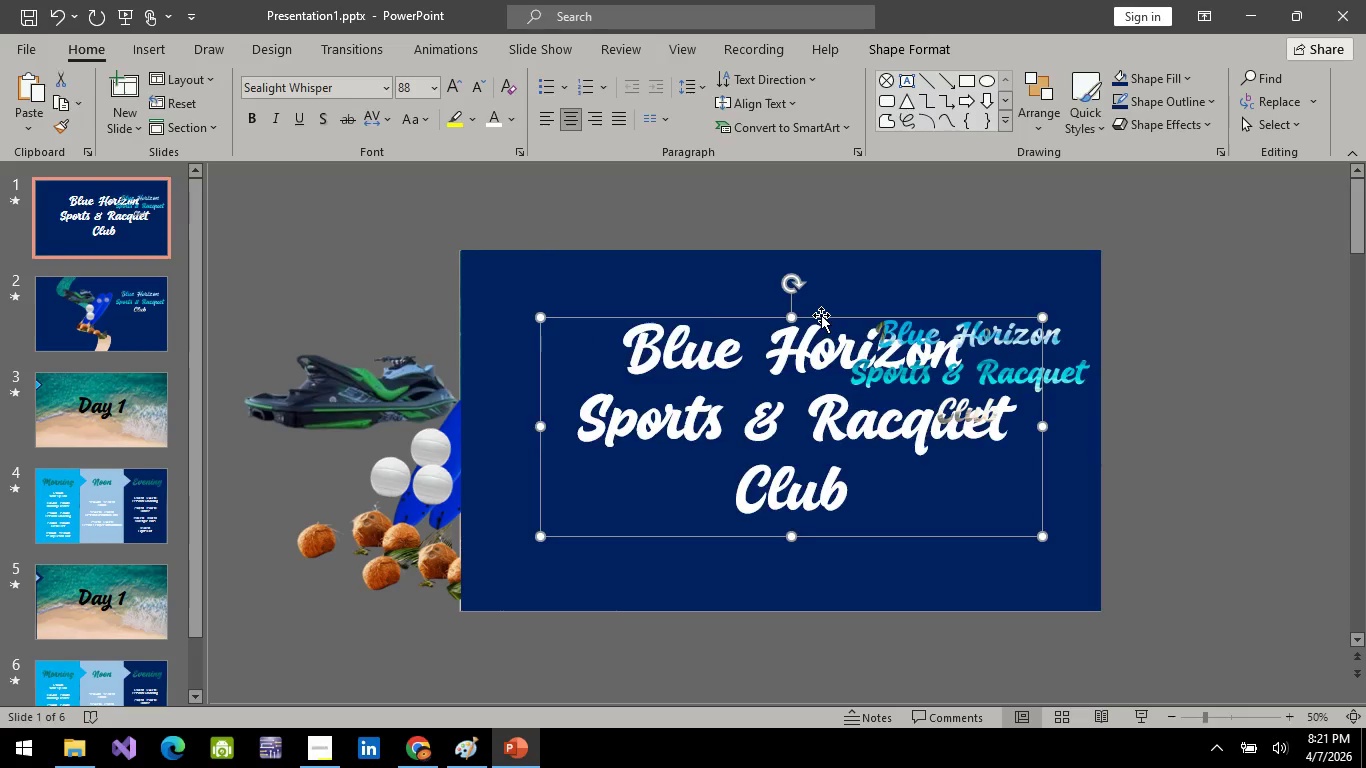 
key(Delete)
 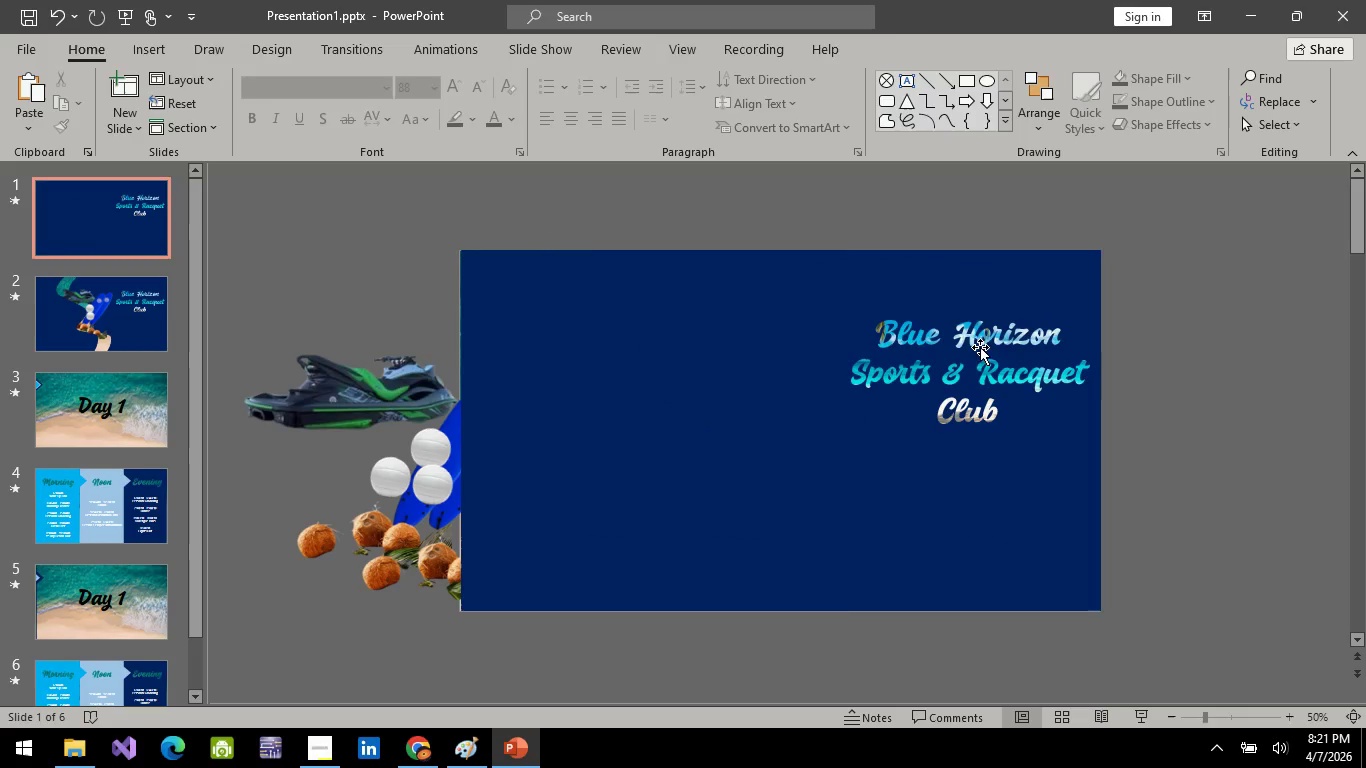 
left_click([980, 347])
 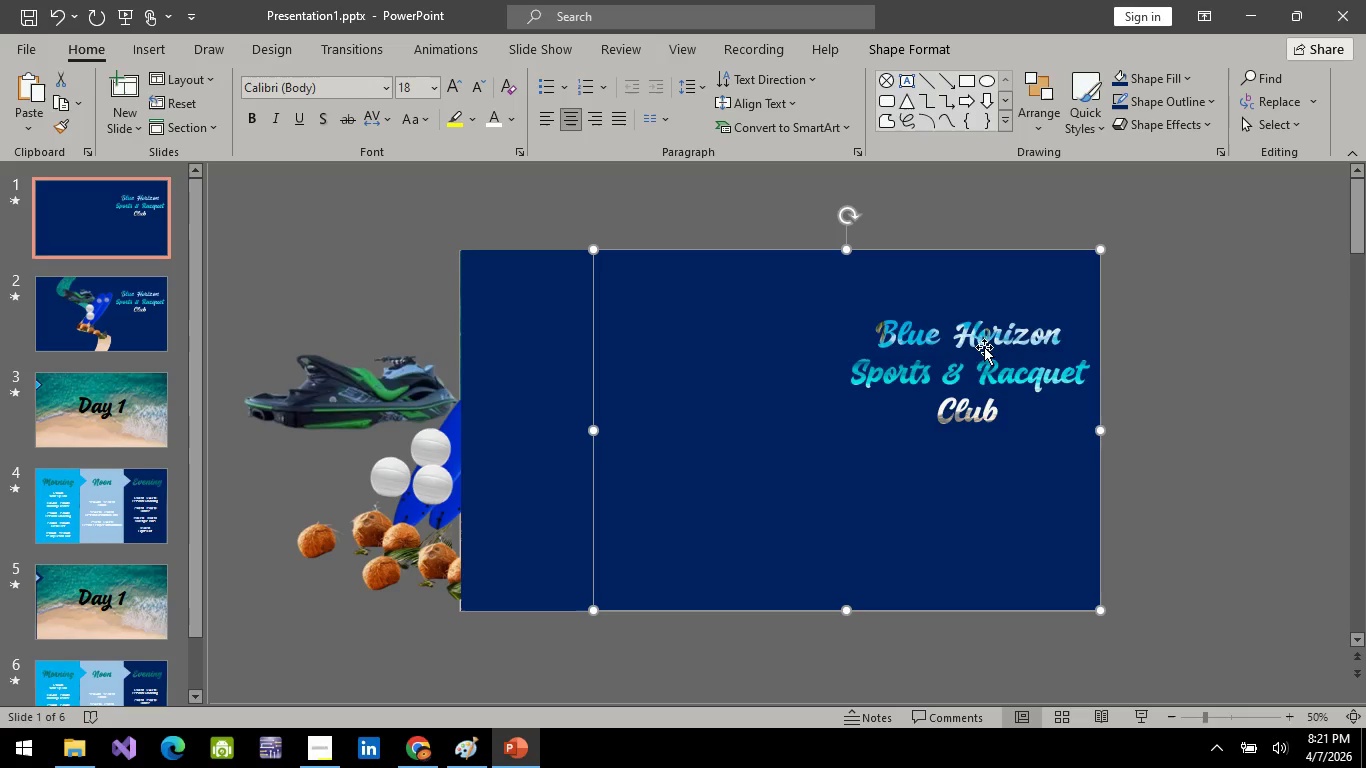 
double_click([980, 400])
 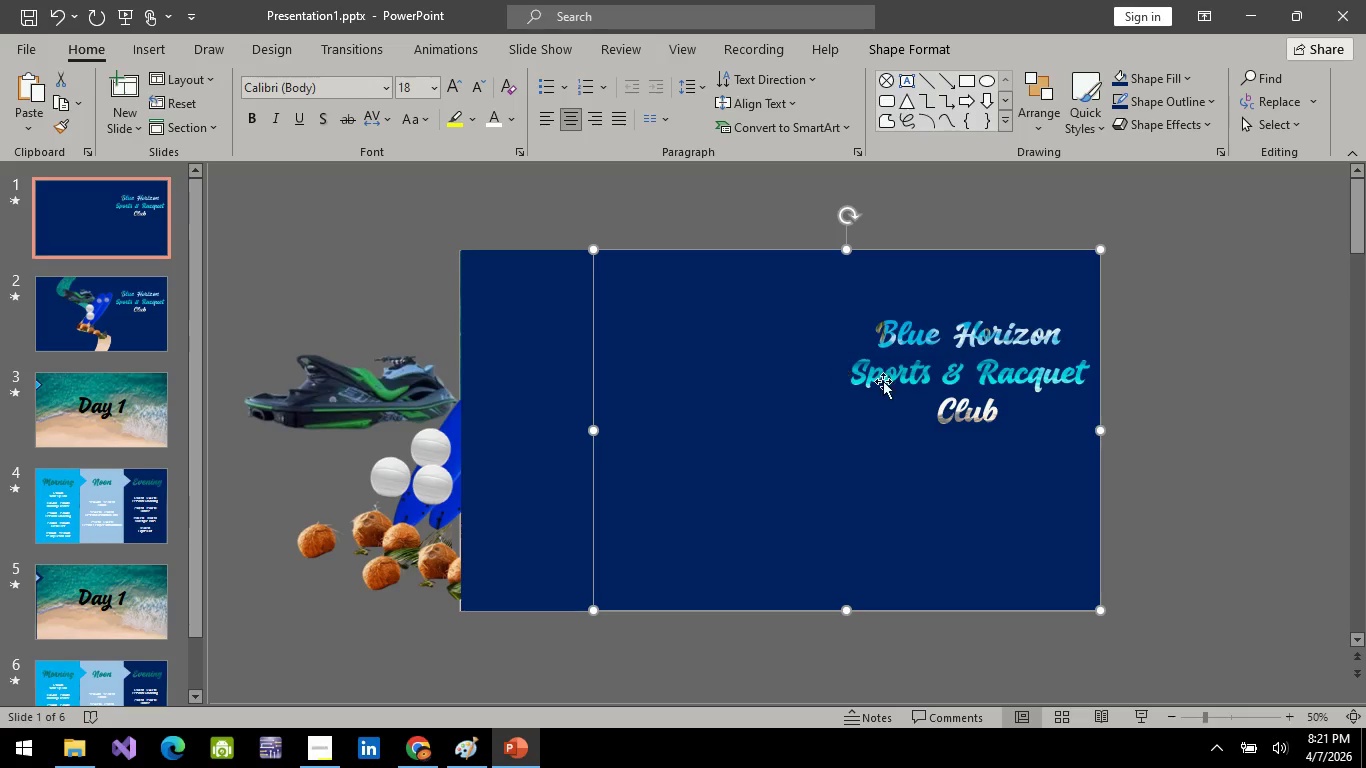 
double_click([894, 382])
 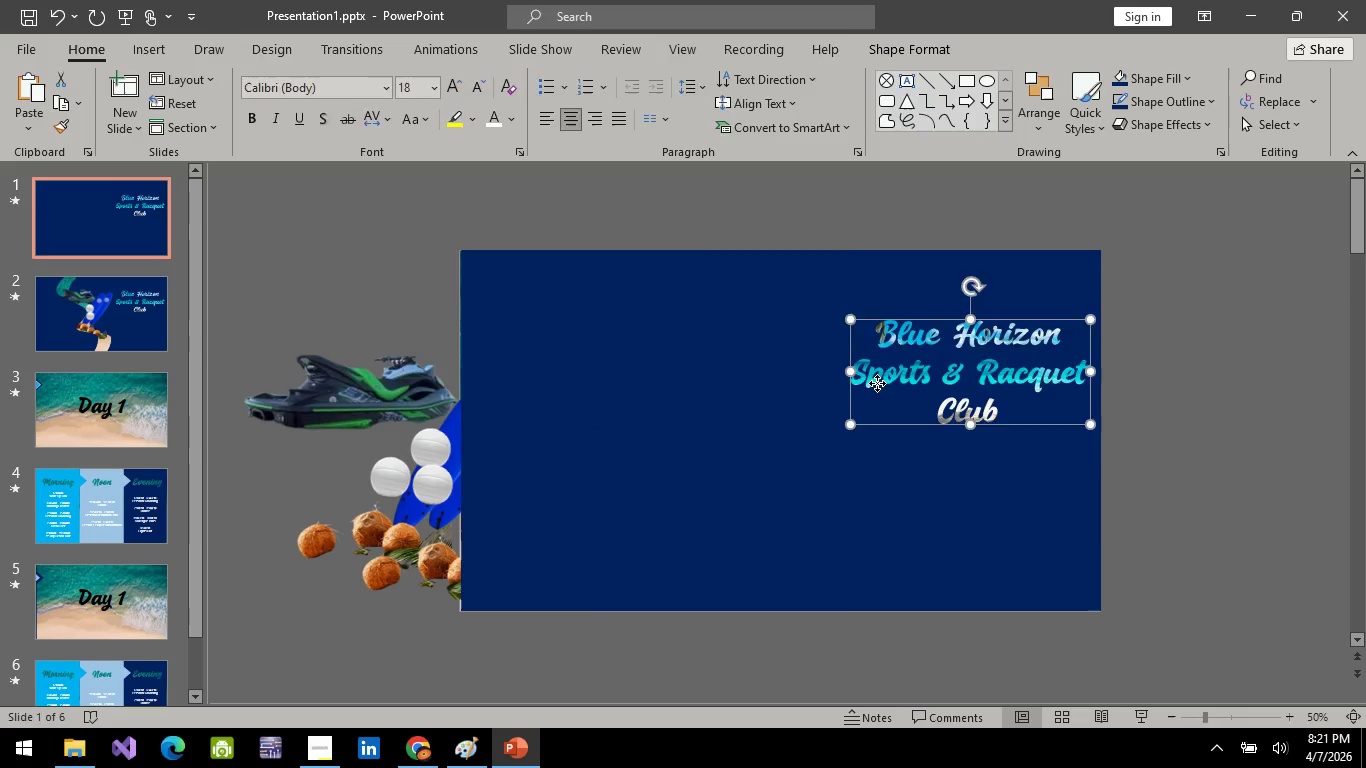 
left_click_drag(start_coordinate=[890, 380], to_coordinate=[736, 405])
 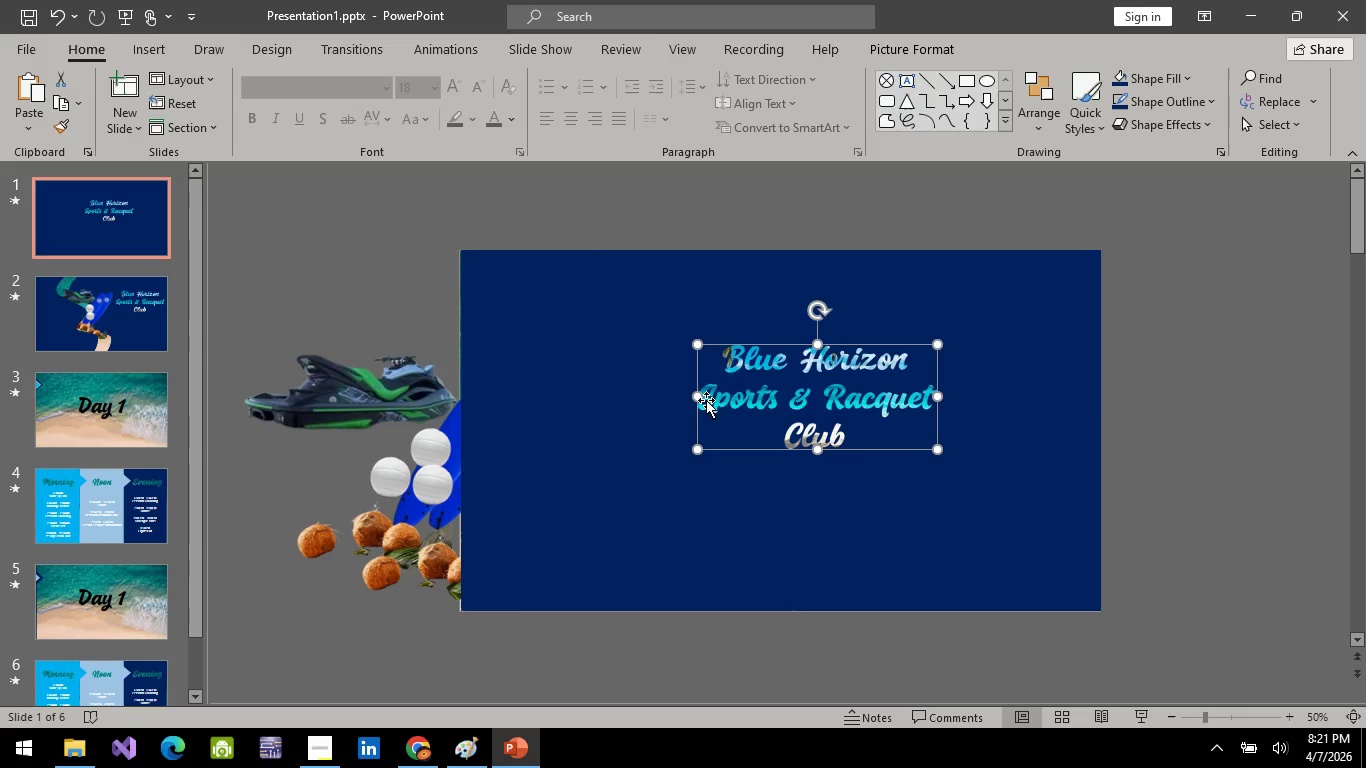 
left_click([829, 411])
 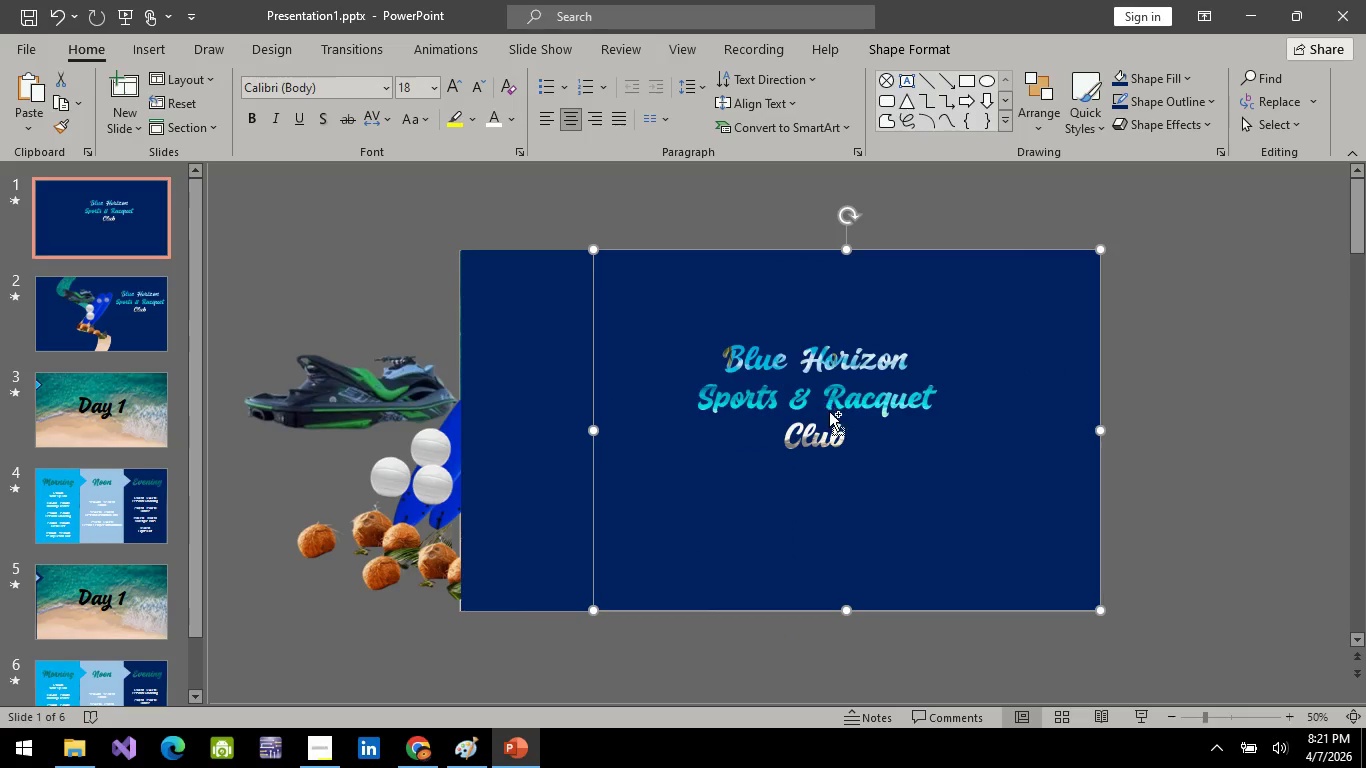 
hold_key(key=ControlLeft, duration=0.44)
 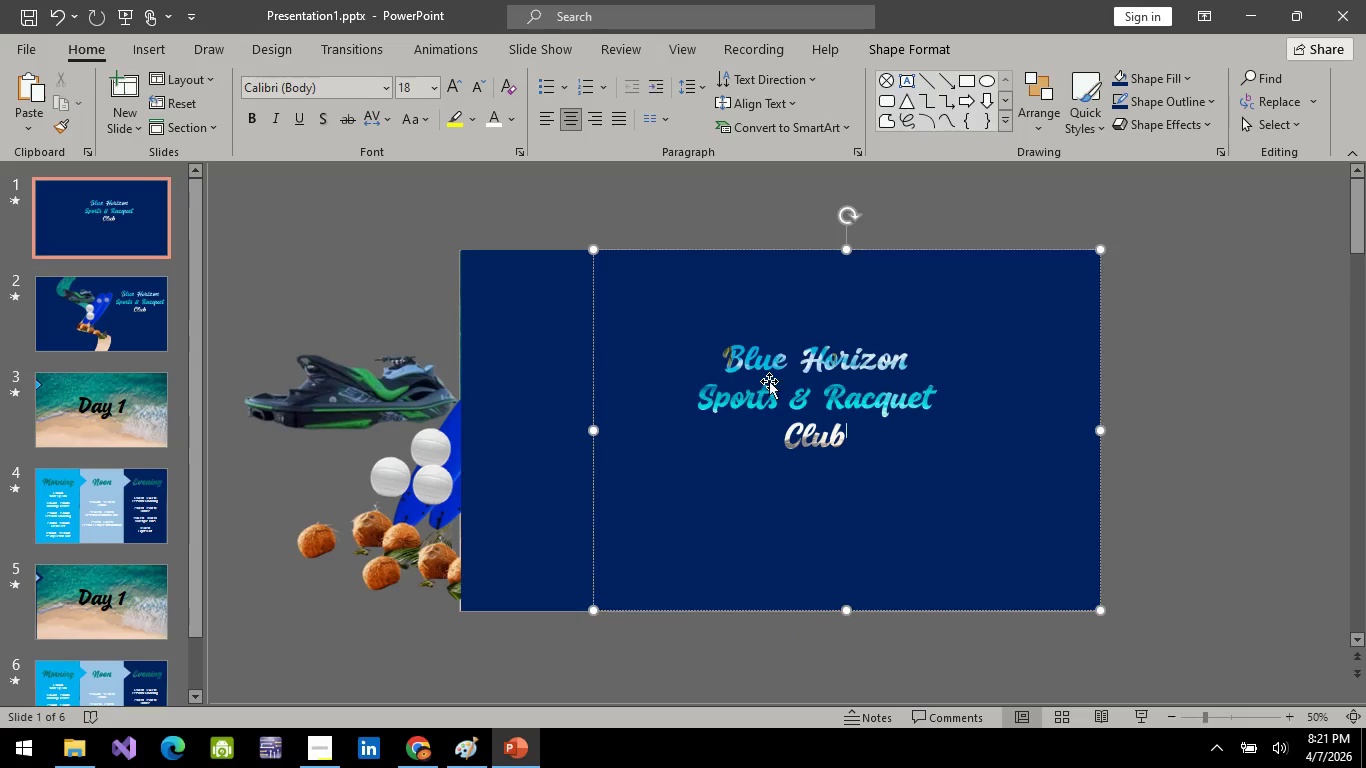 
double_click([769, 381])
 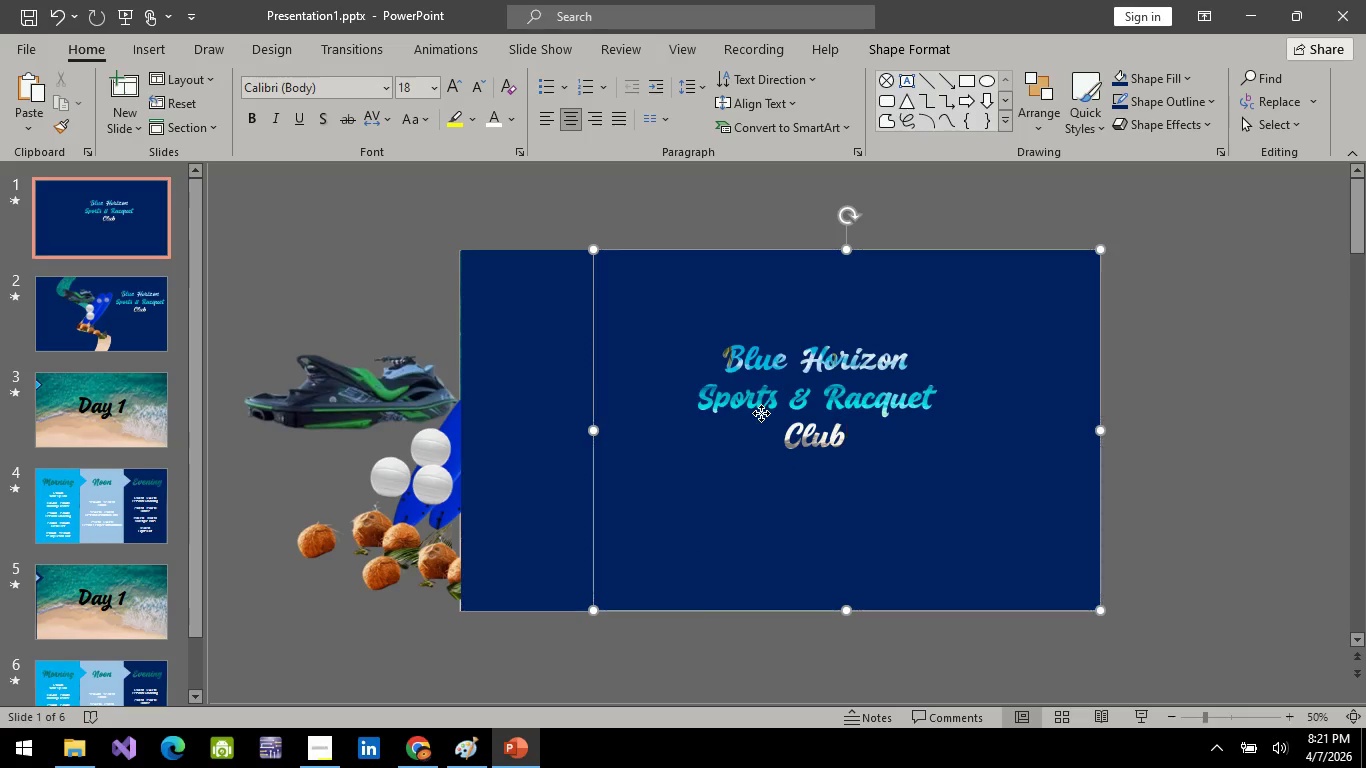 
triple_click([761, 413])
 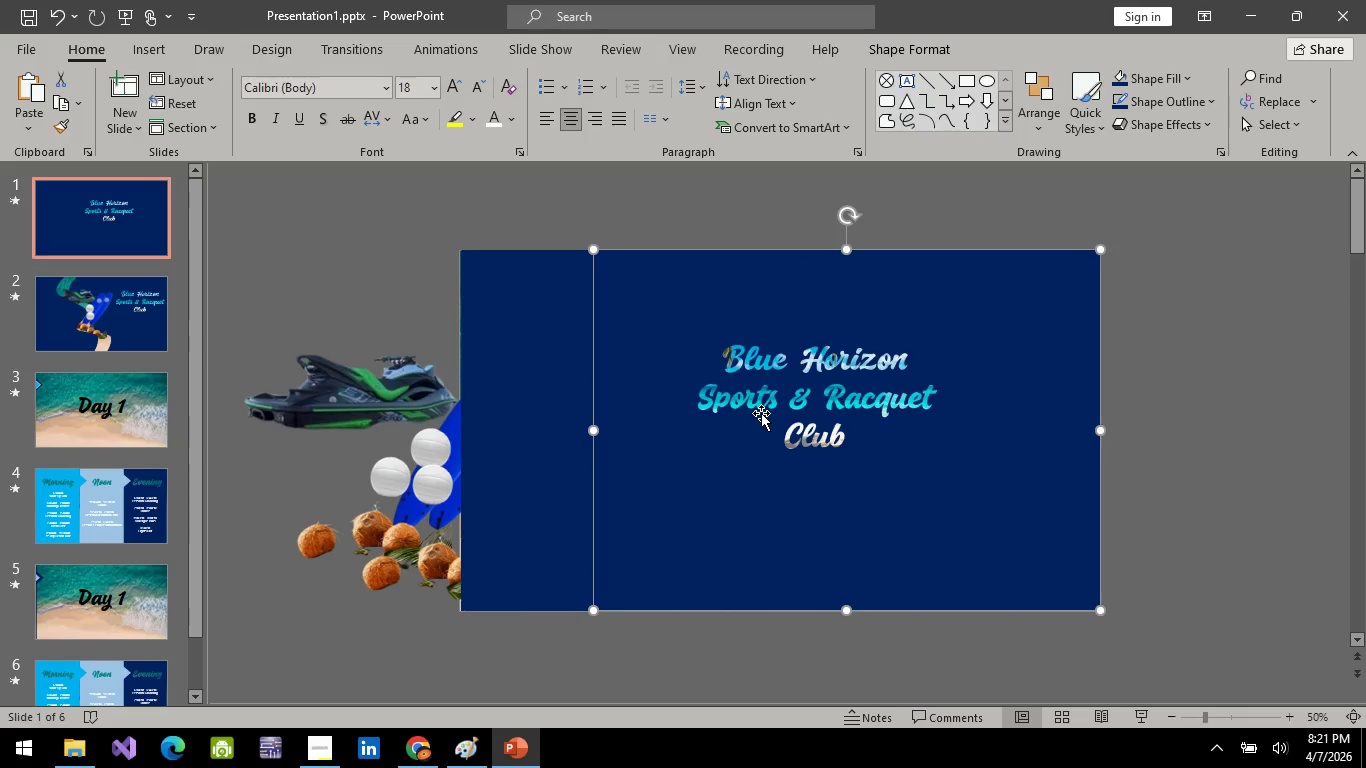 
triple_click([761, 413])
 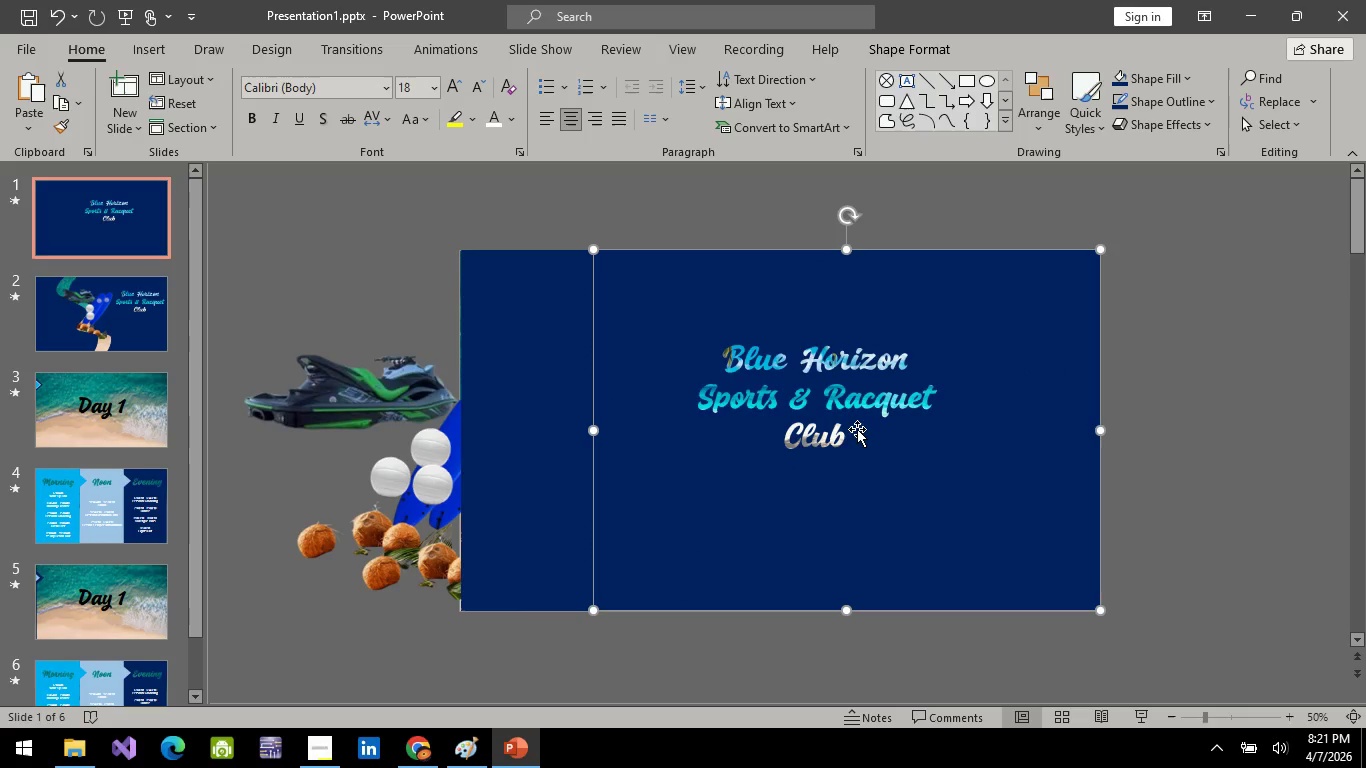 
triple_click([857, 429])
 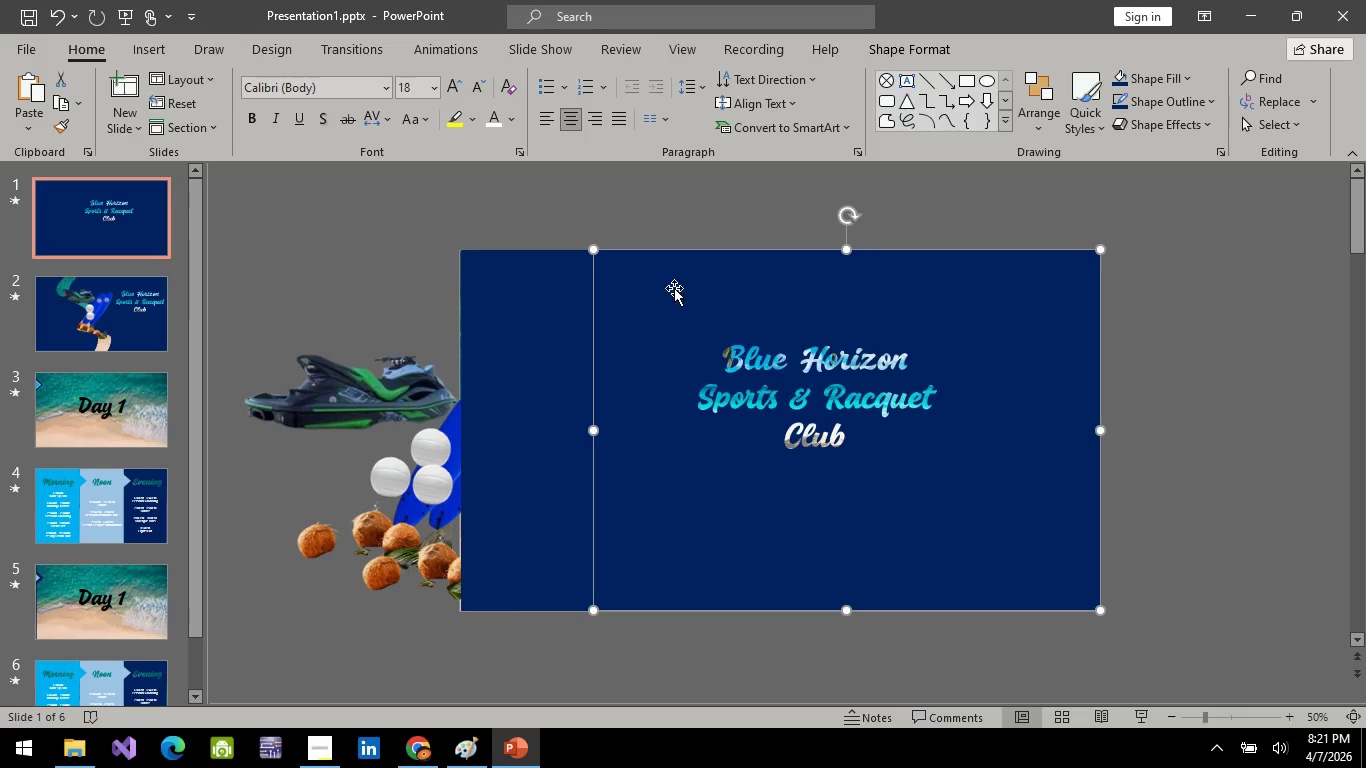 
key(Control+A)
 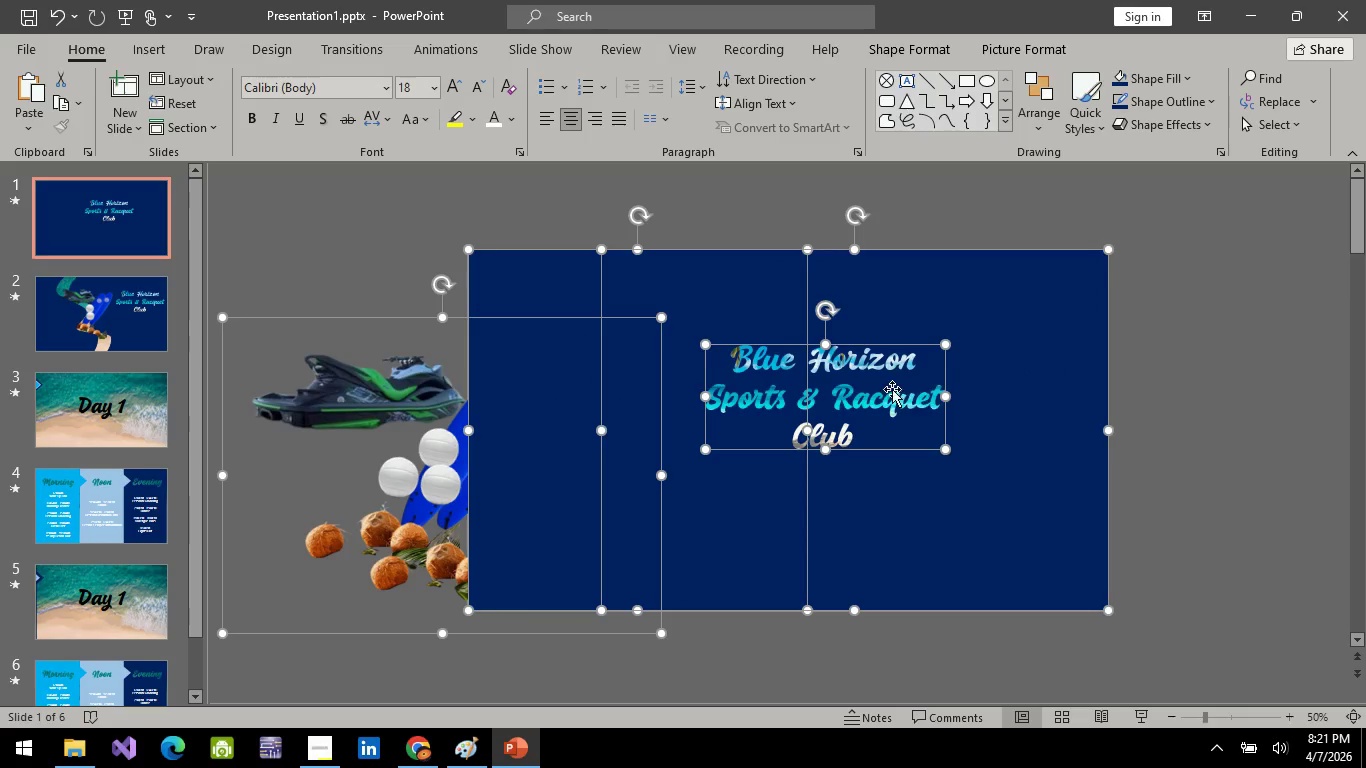 
double_click([846, 388])
 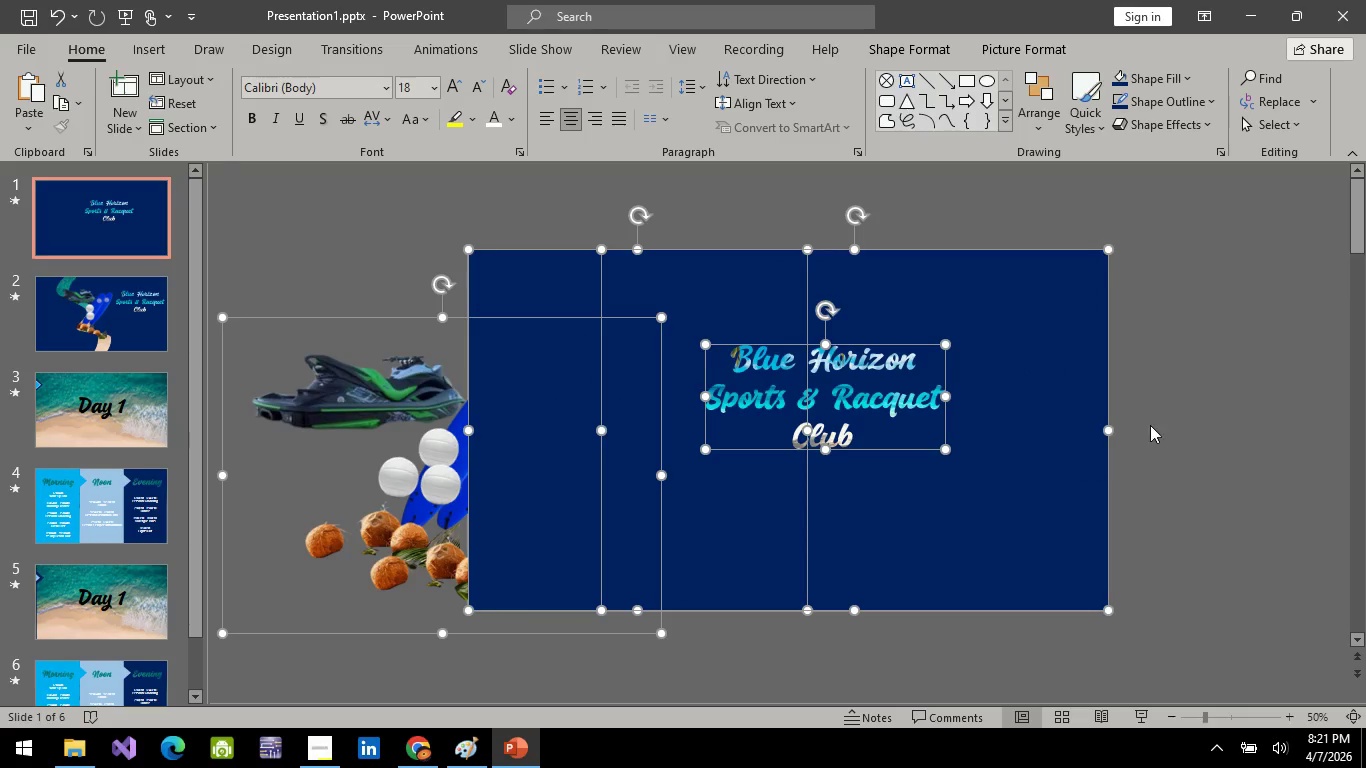 
triple_click([1150, 425])
 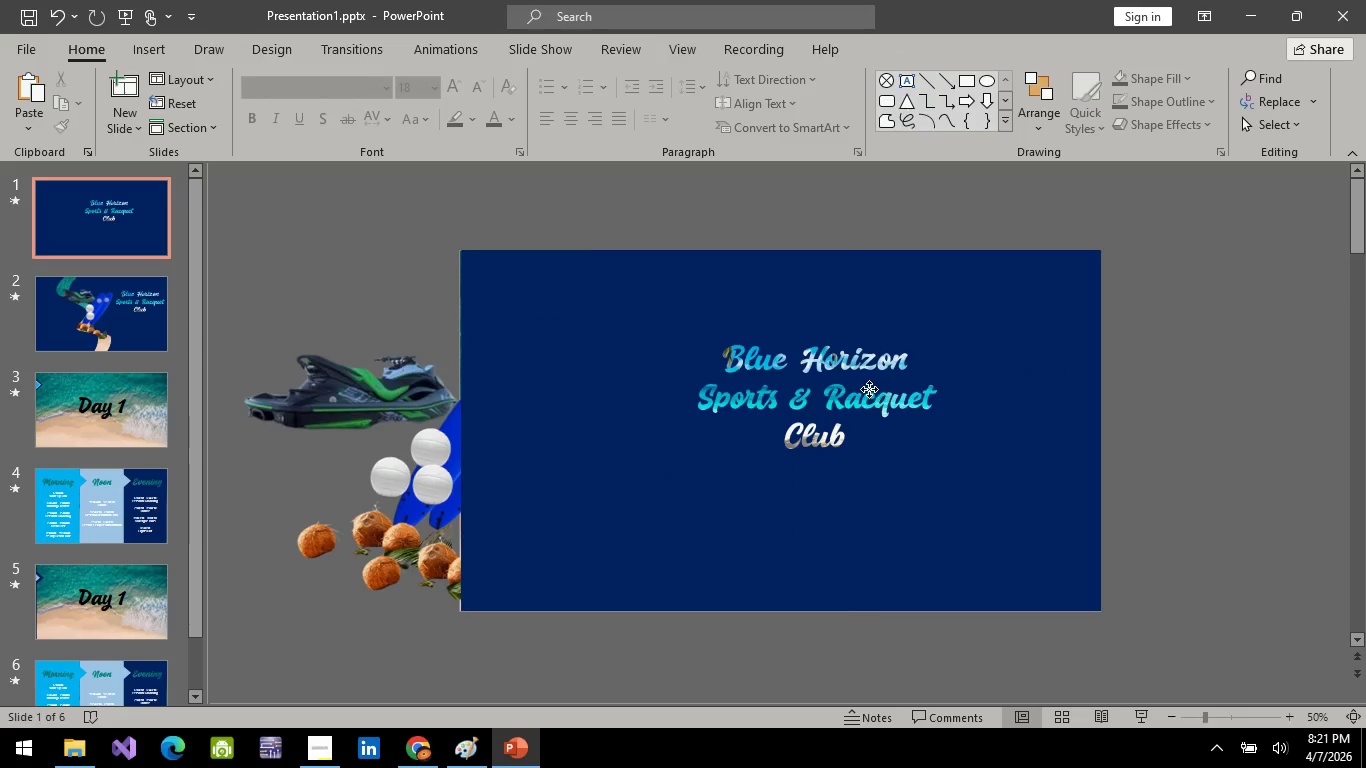 
triple_click([869, 389])
 